 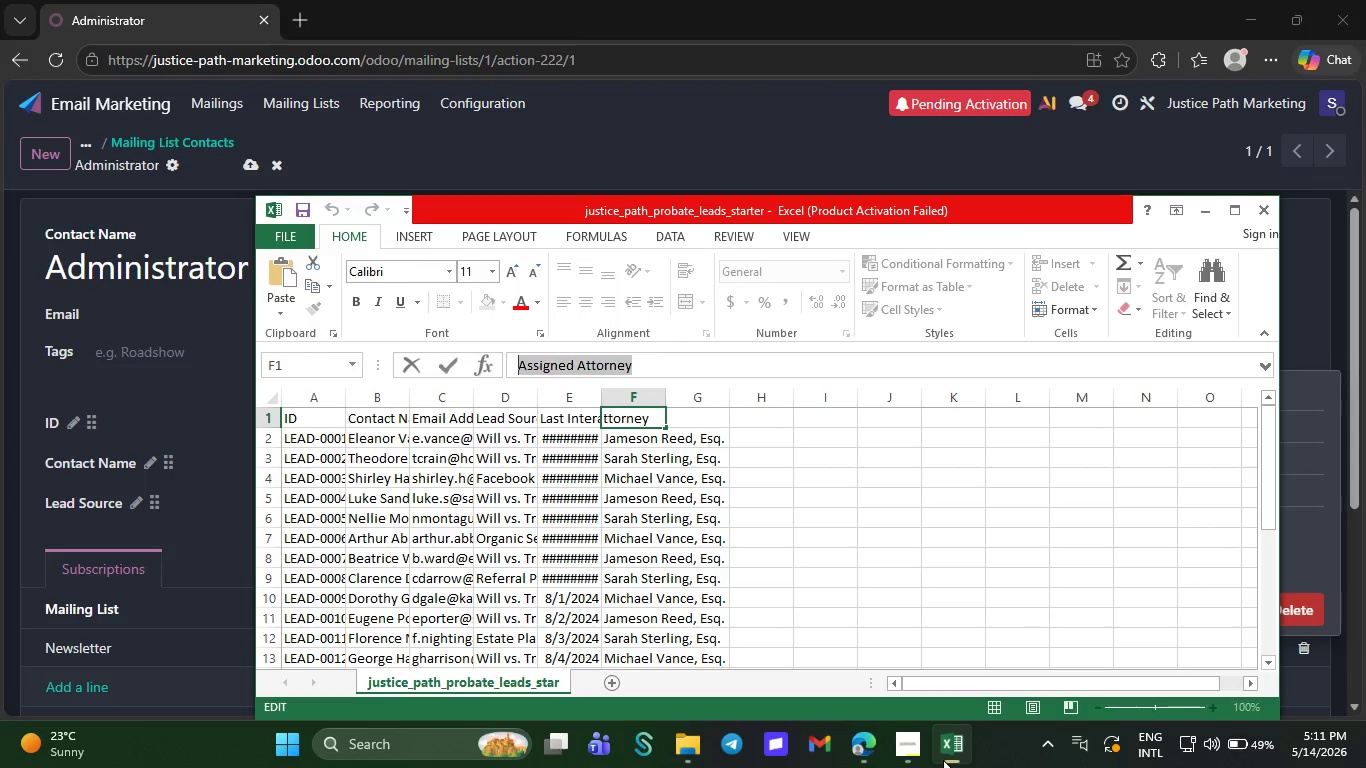 
left_click([855, 755])
 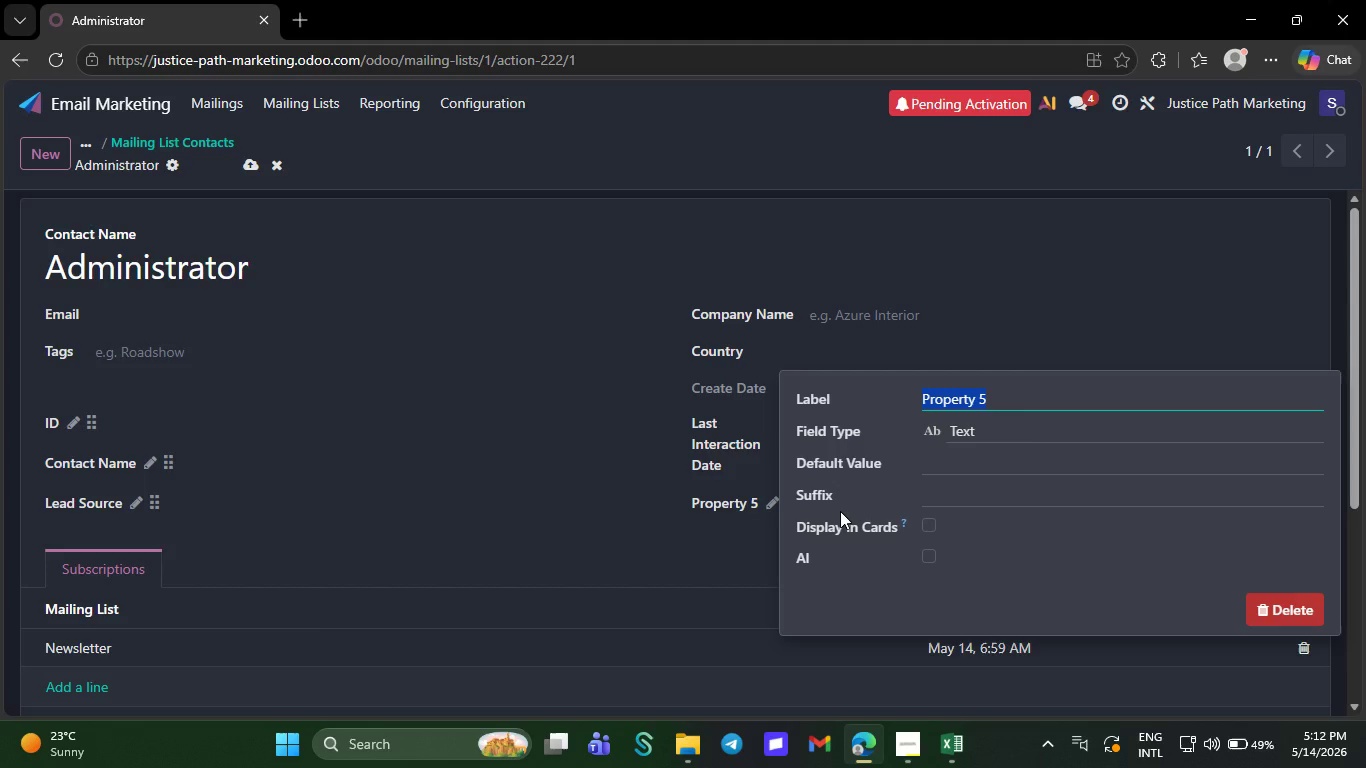 
key(Control+V)
 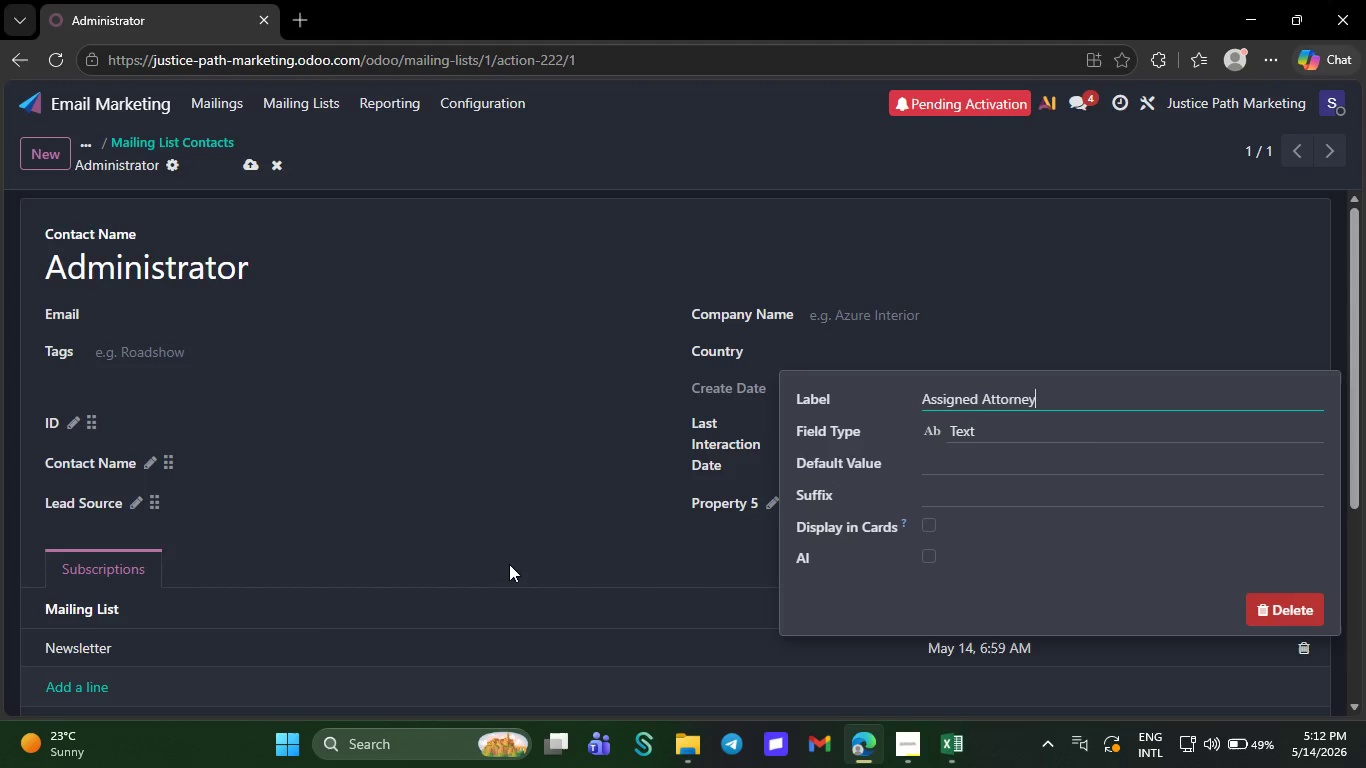 
left_click([509, 567])
 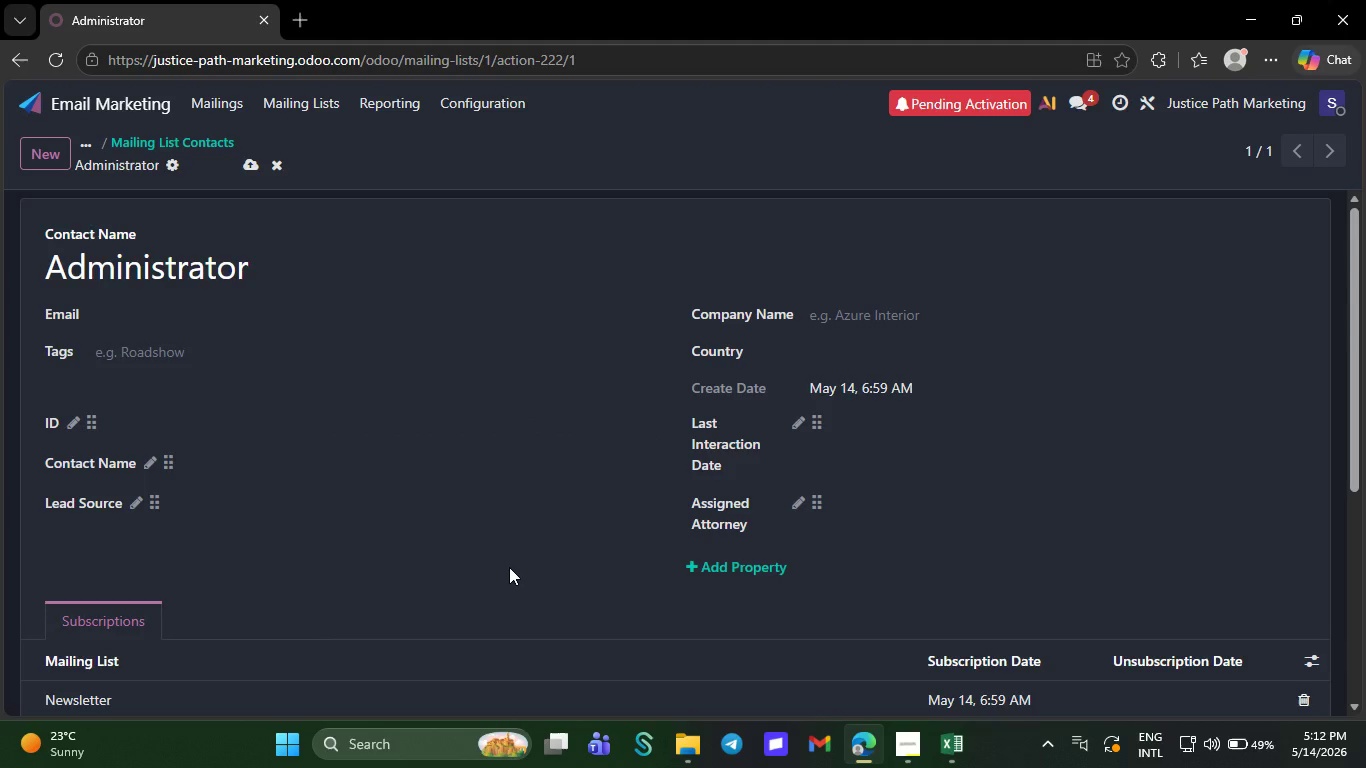 
wait(11.52)
 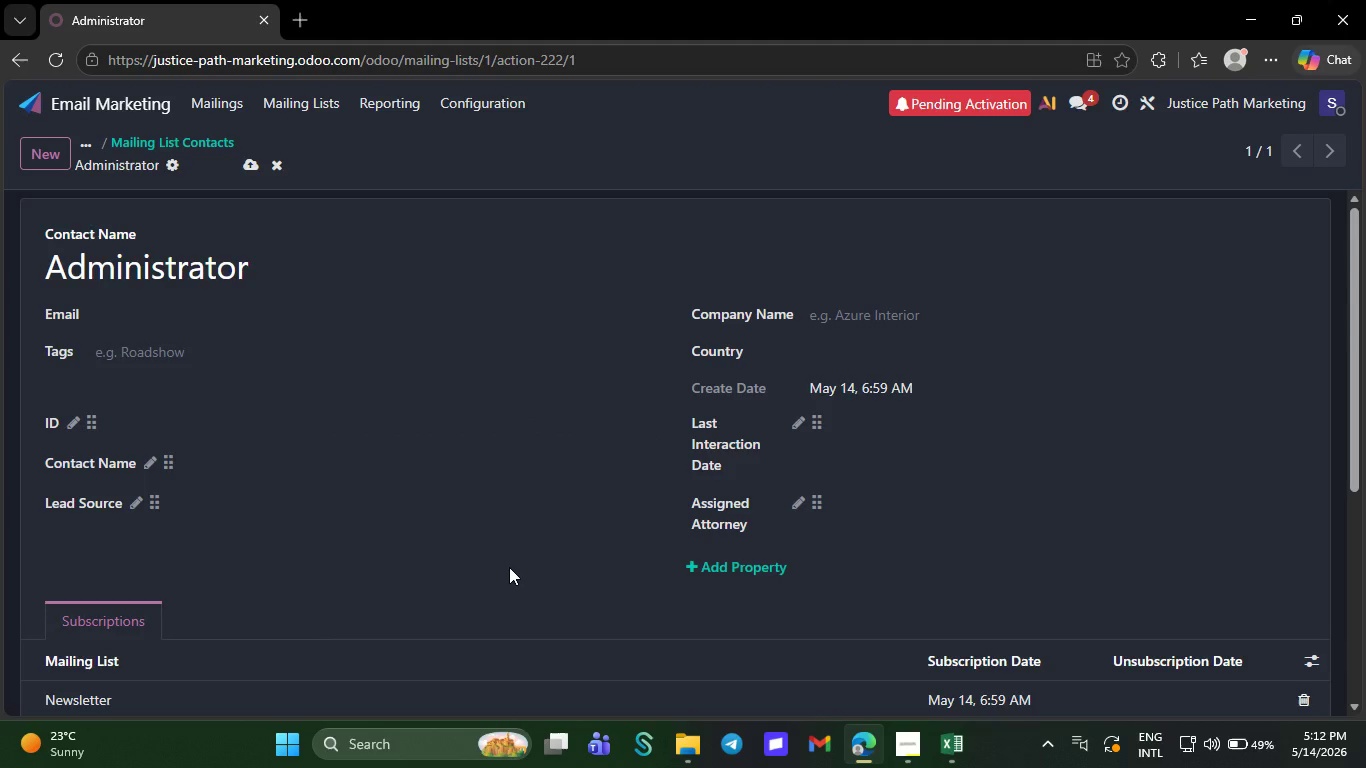 
left_click([242, 165])
 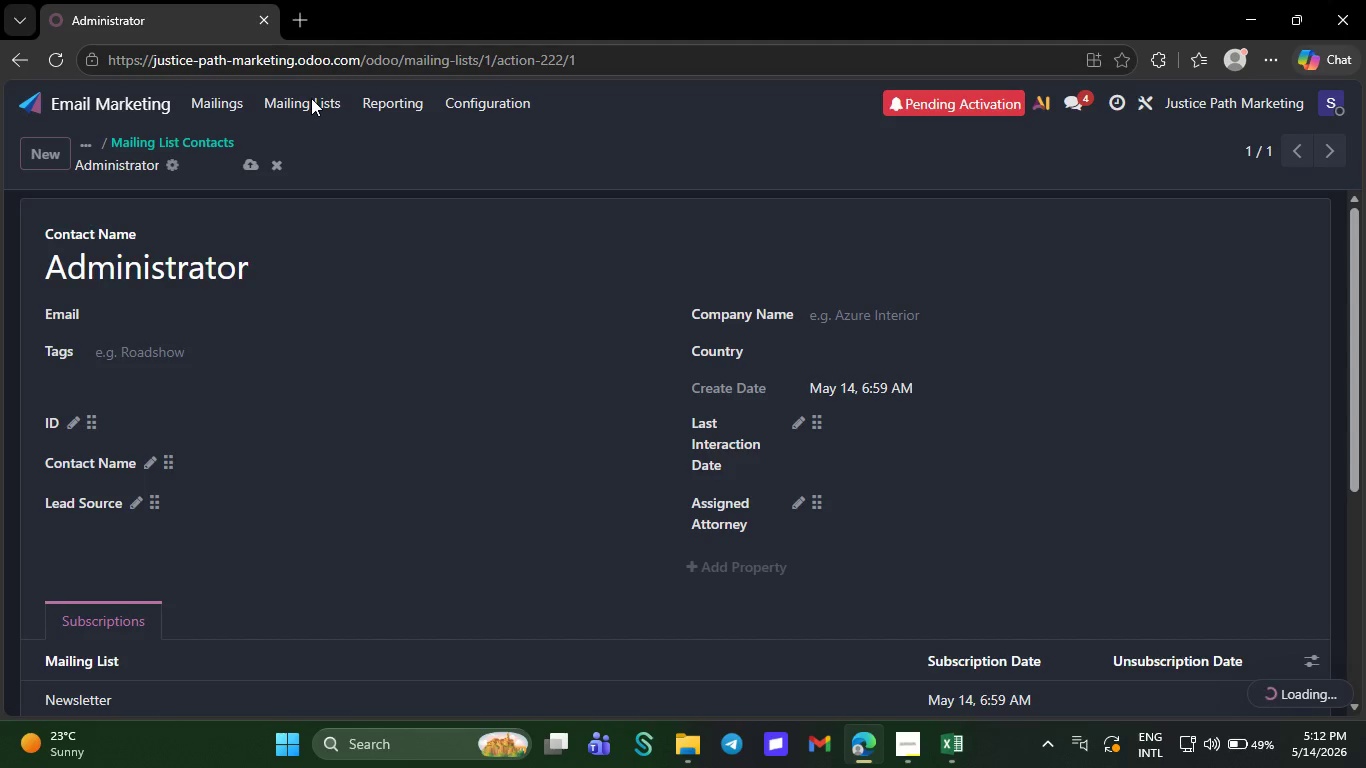 
left_click([311, 98])
 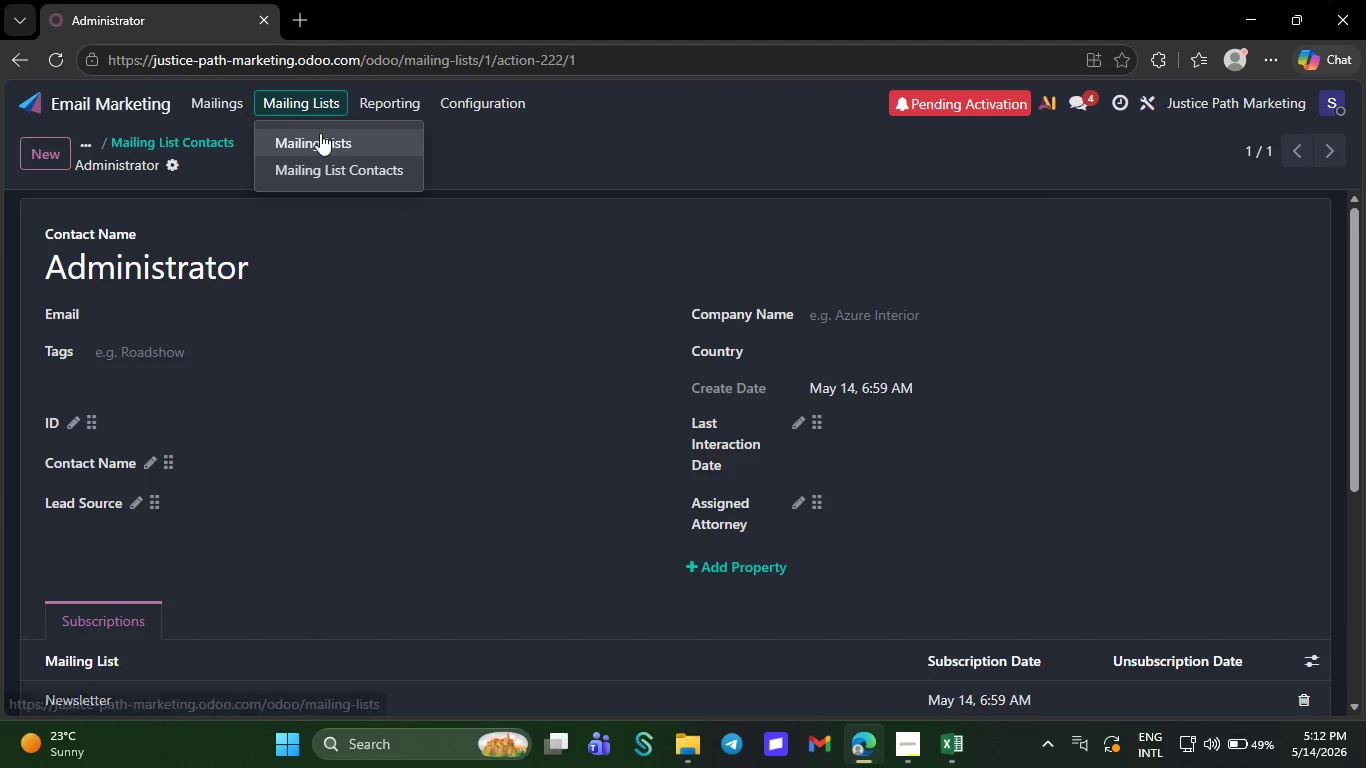 
left_click([320, 133])
 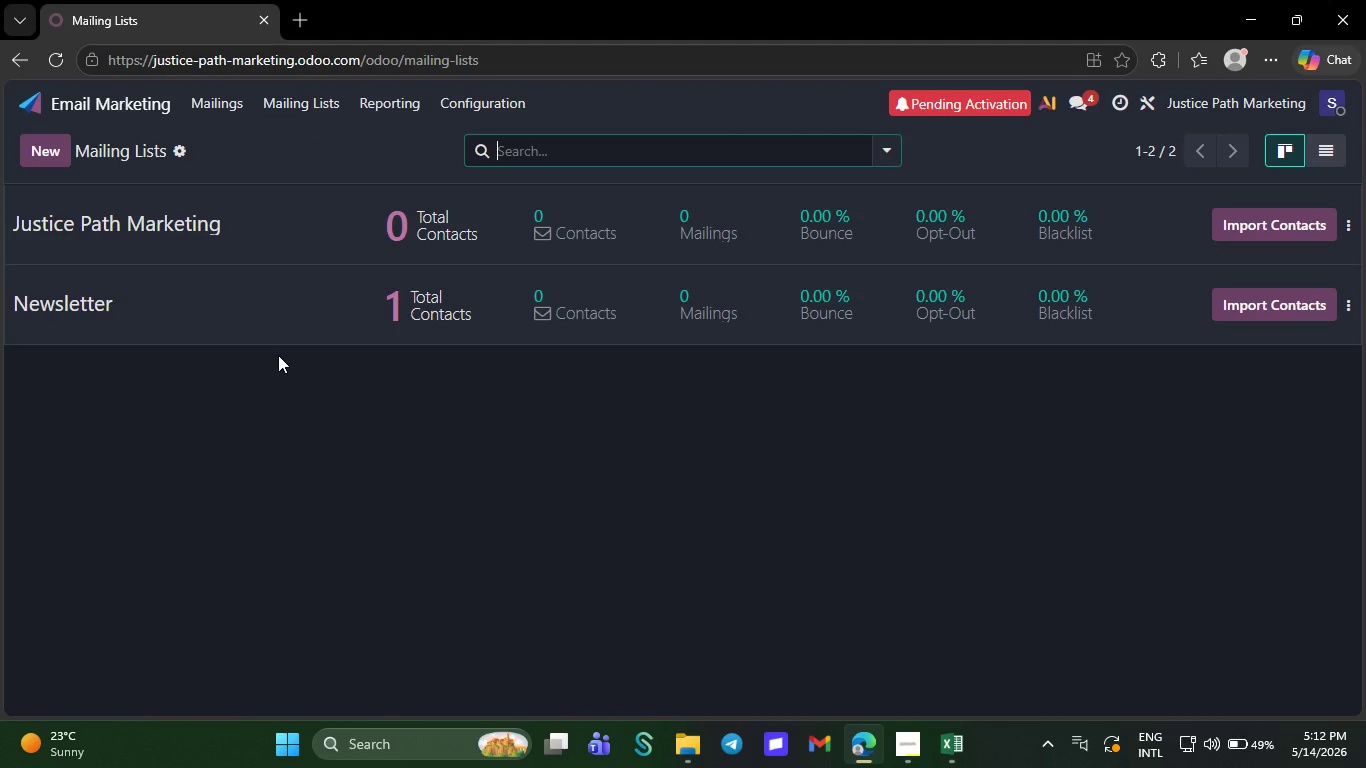 
wait(9.75)
 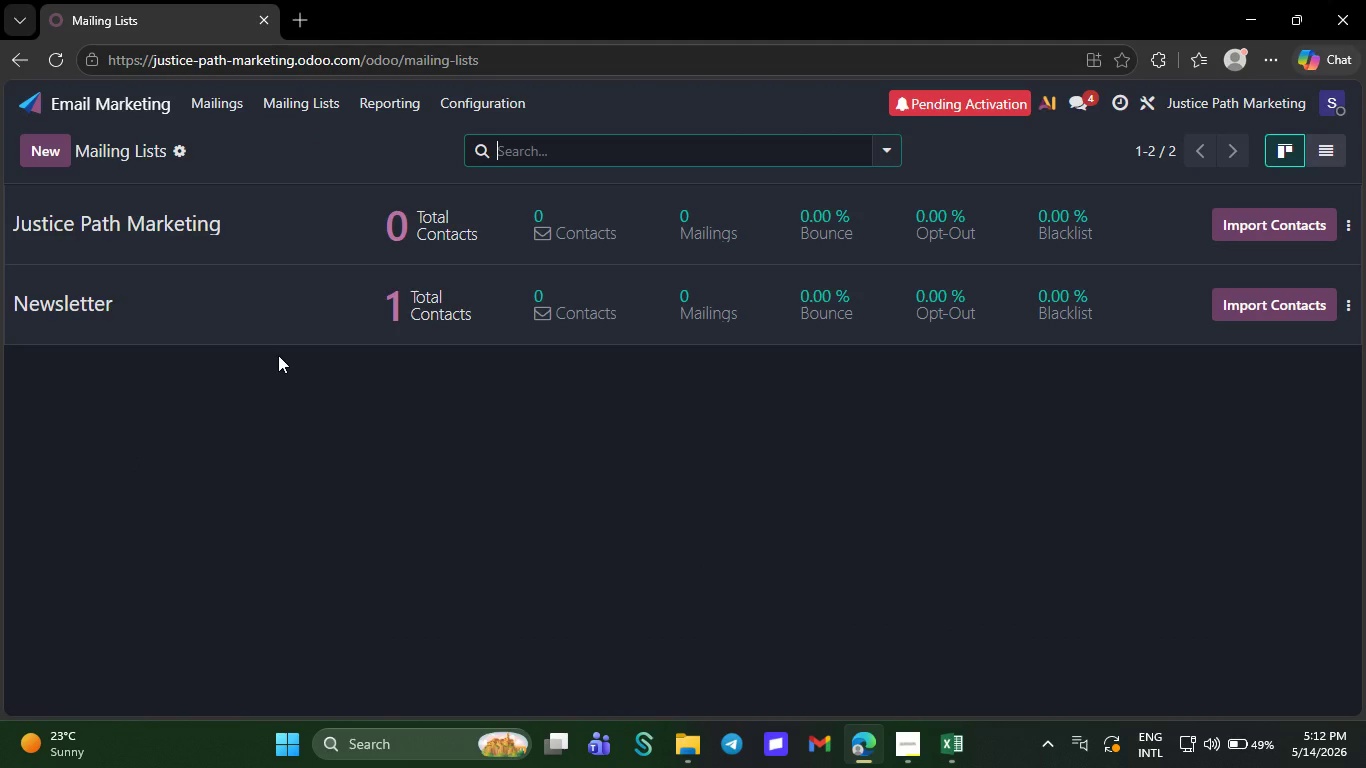 
left_click([266, 239])
 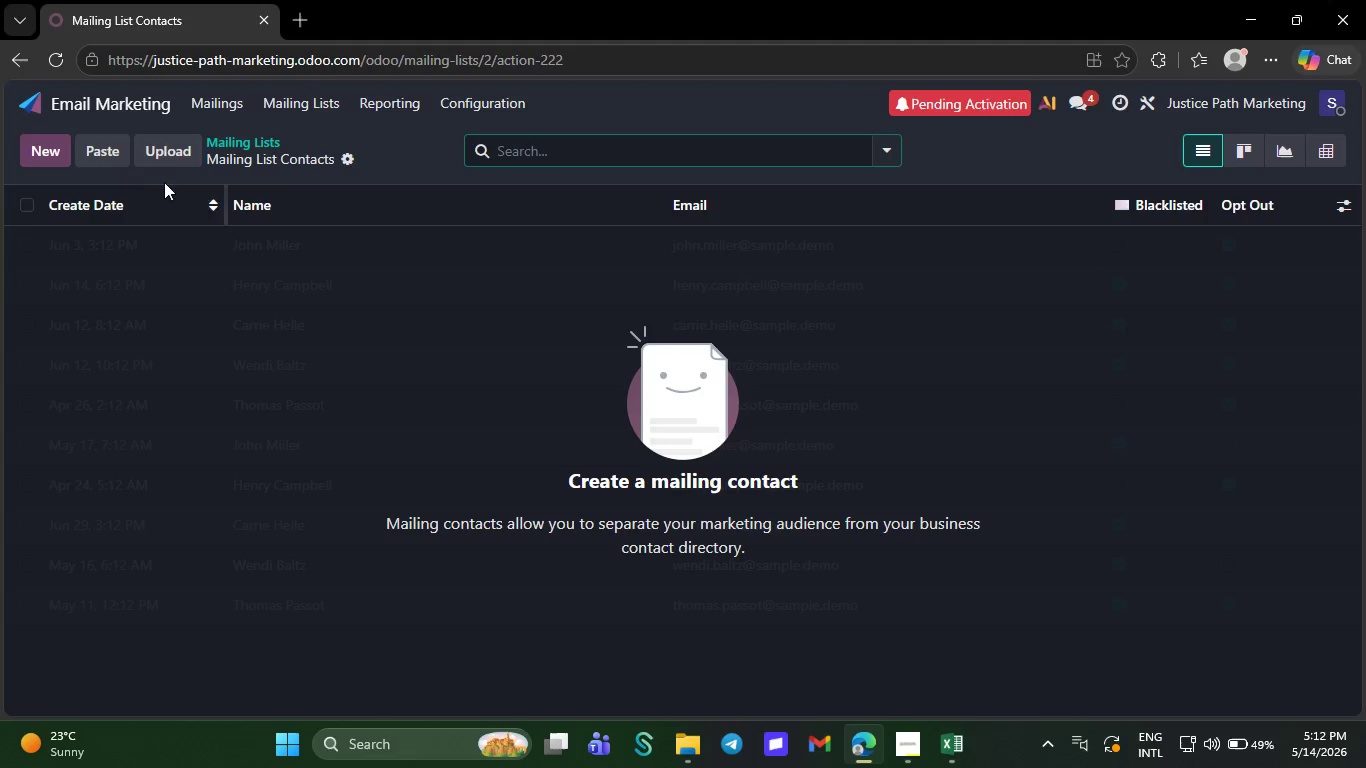 
left_click([167, 159])
 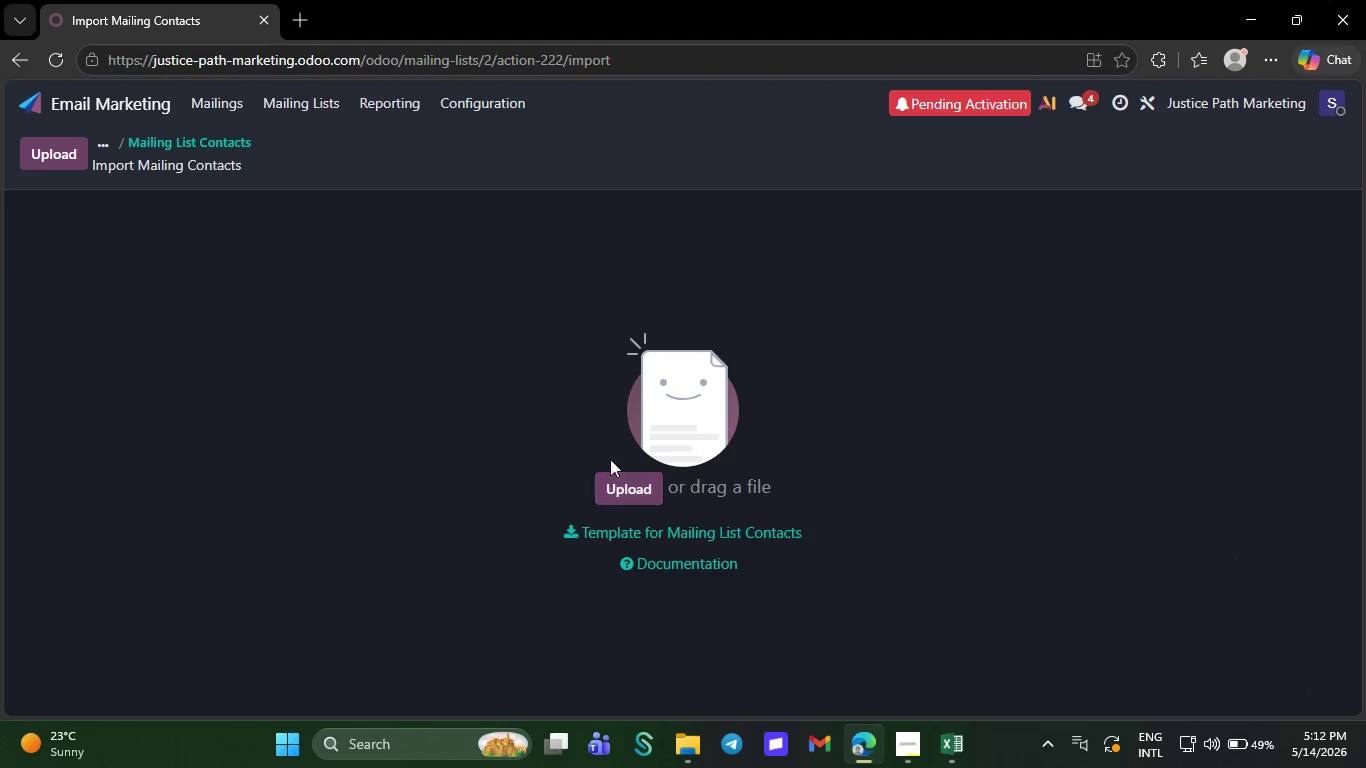 
left_click([626, 485])
 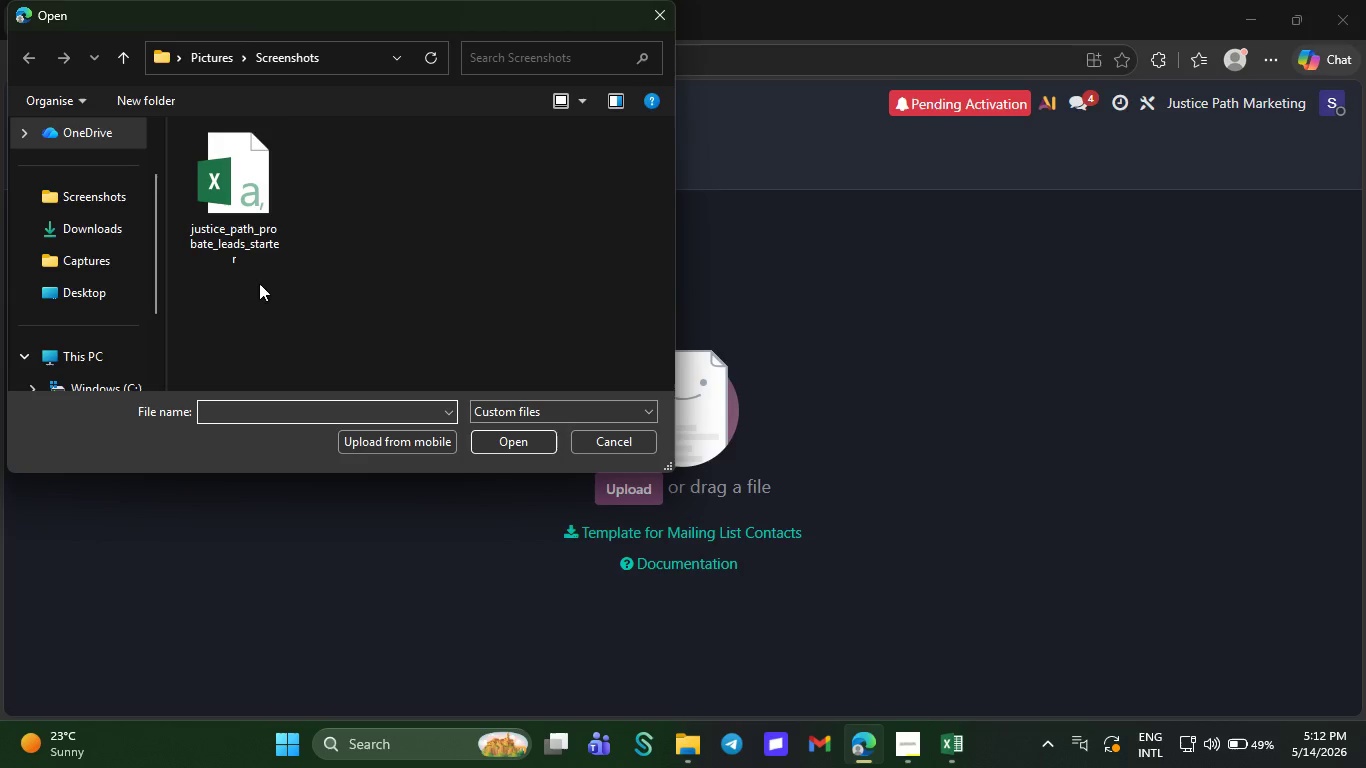 
left_click([231, 210])
 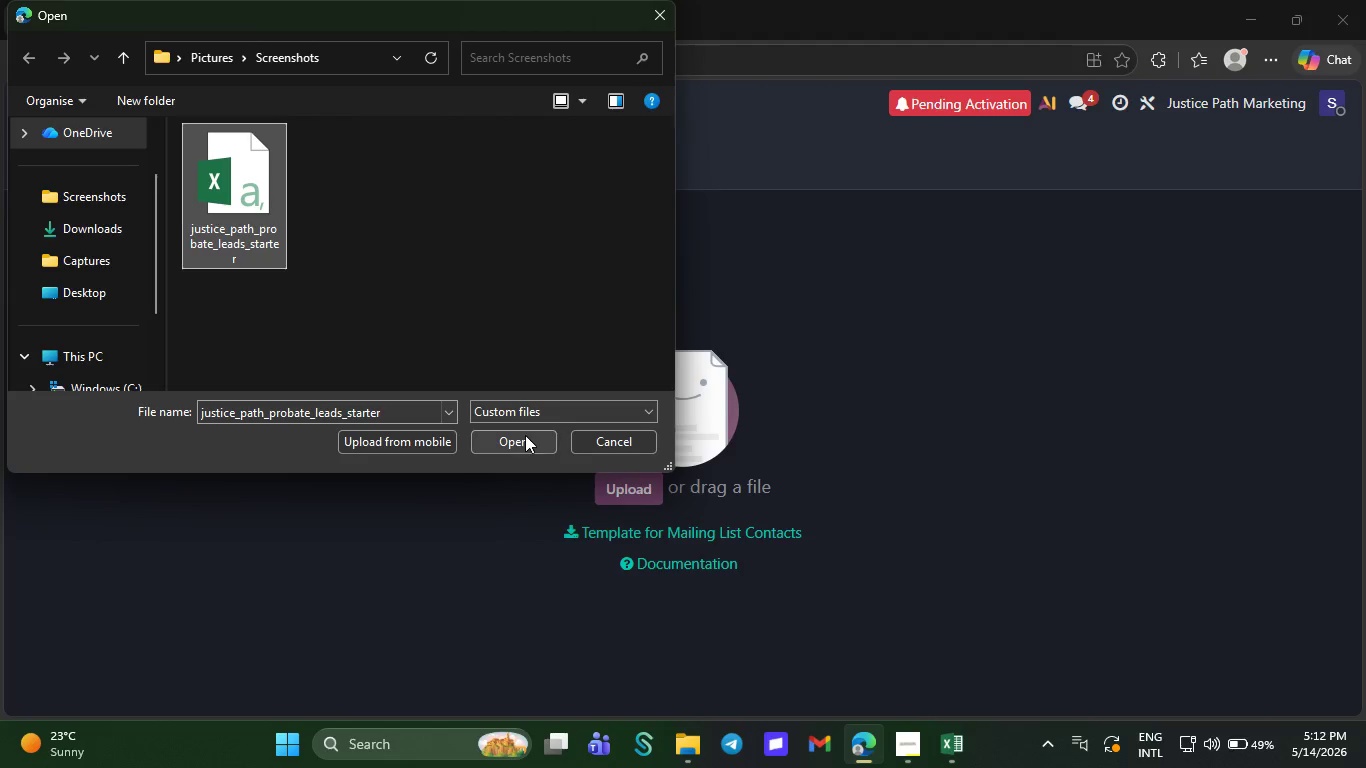 
left_click([526, 435])
 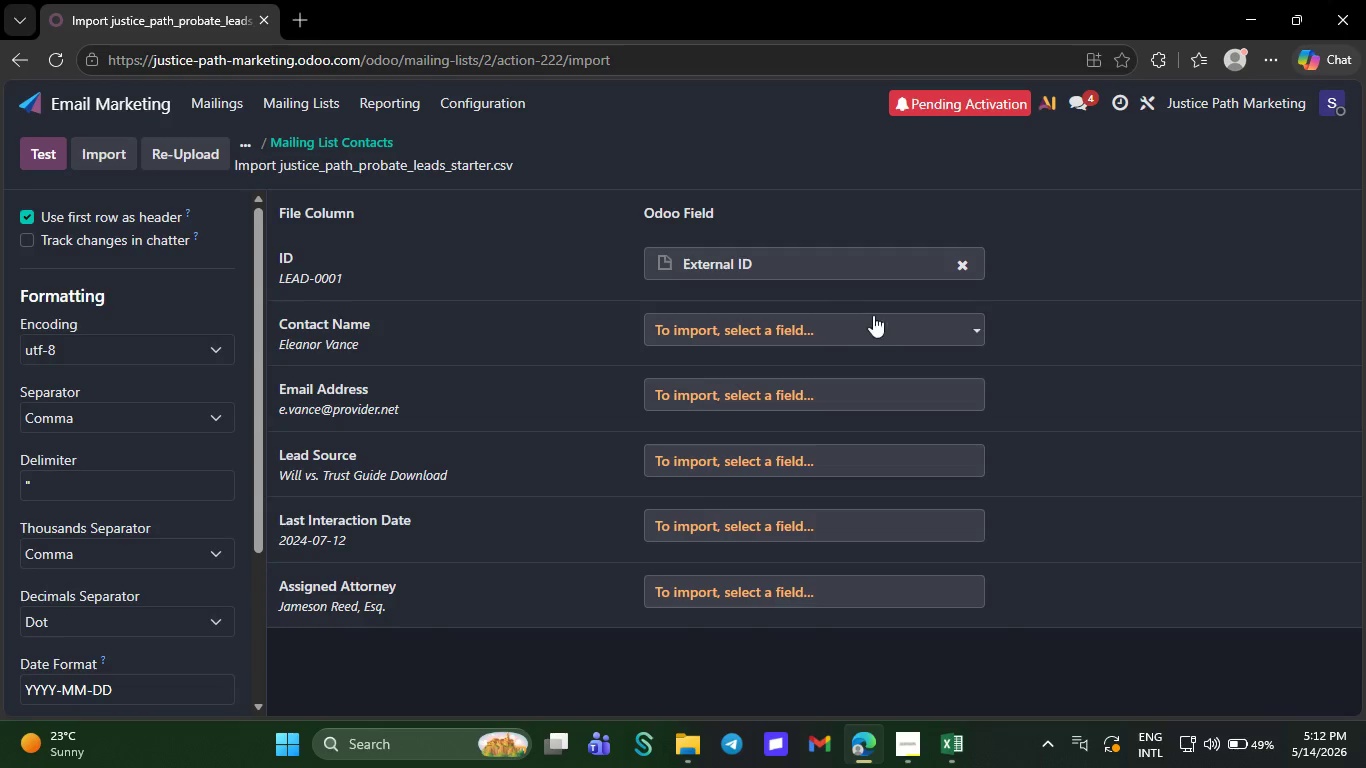 
left_click([874, 320])
 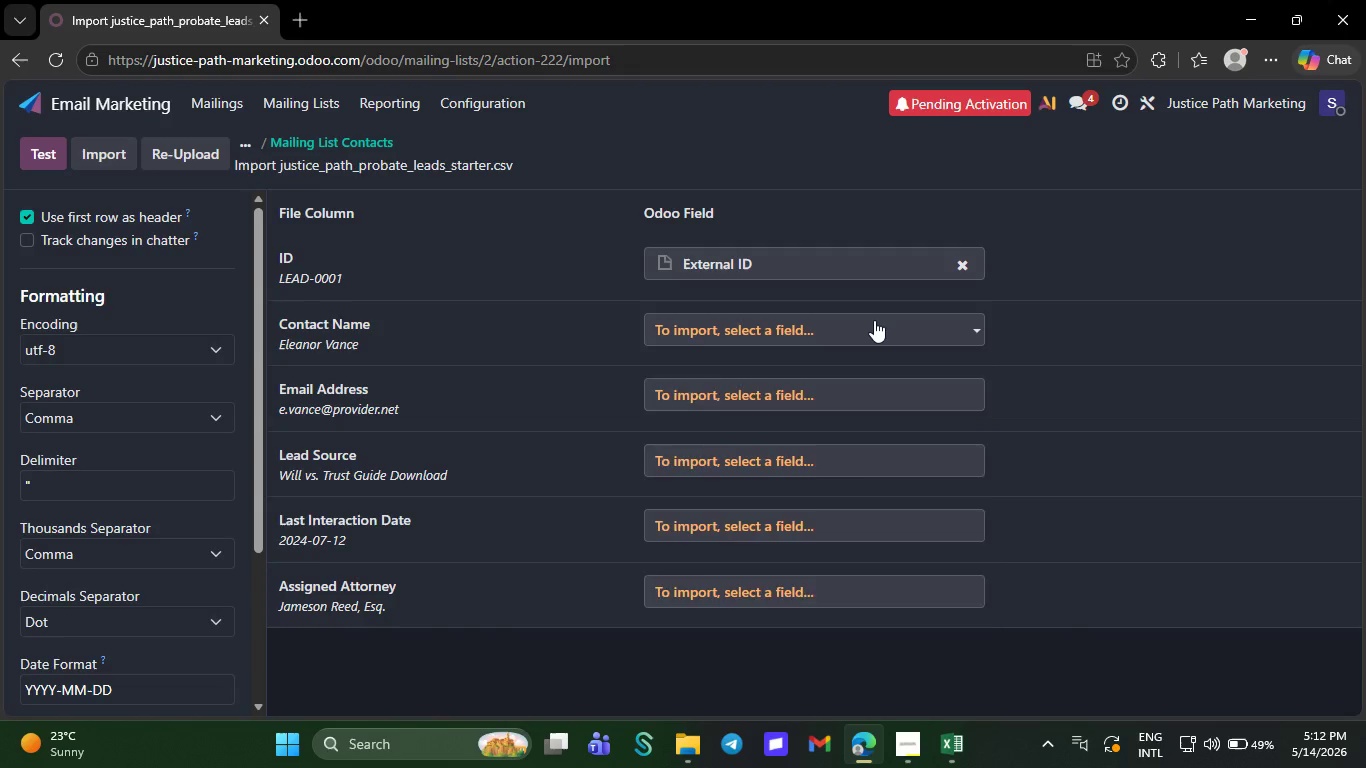 
type(cont)
 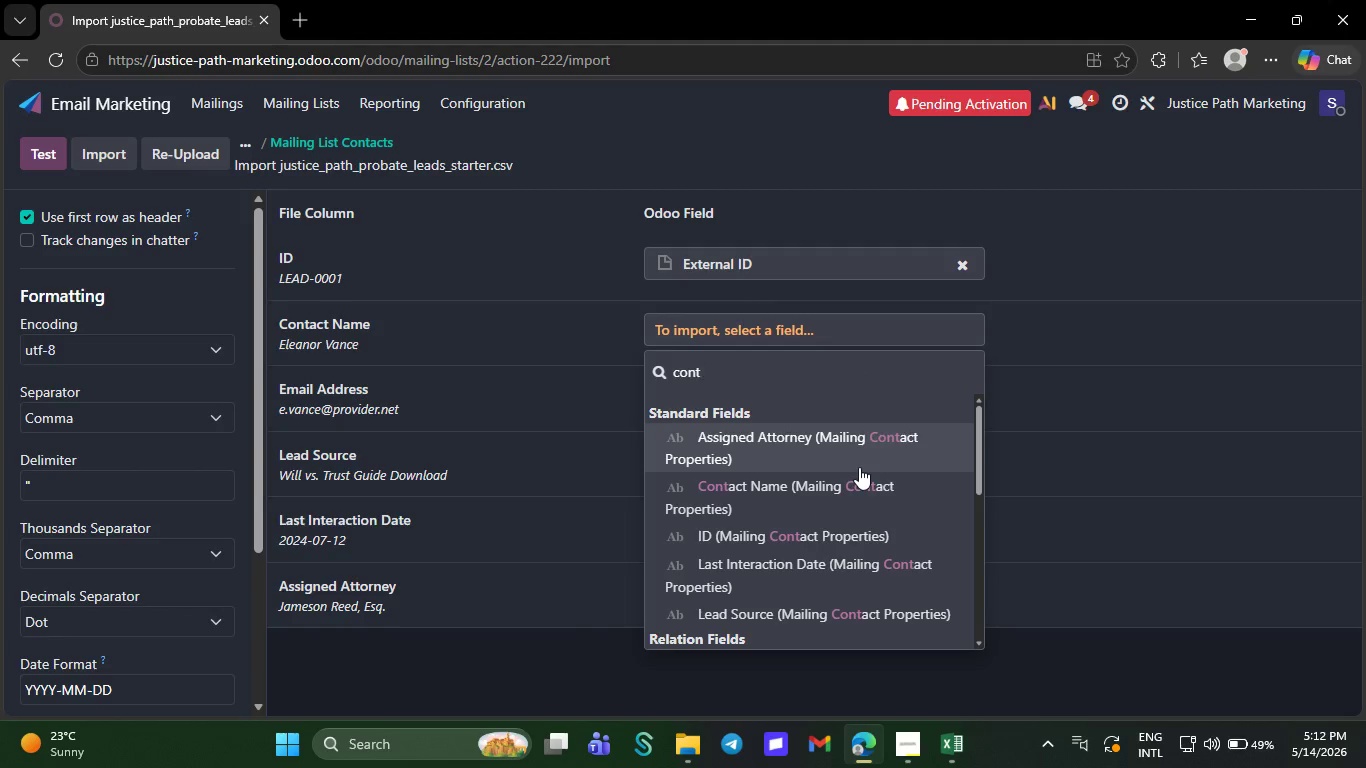 
left_click([851, 489])
 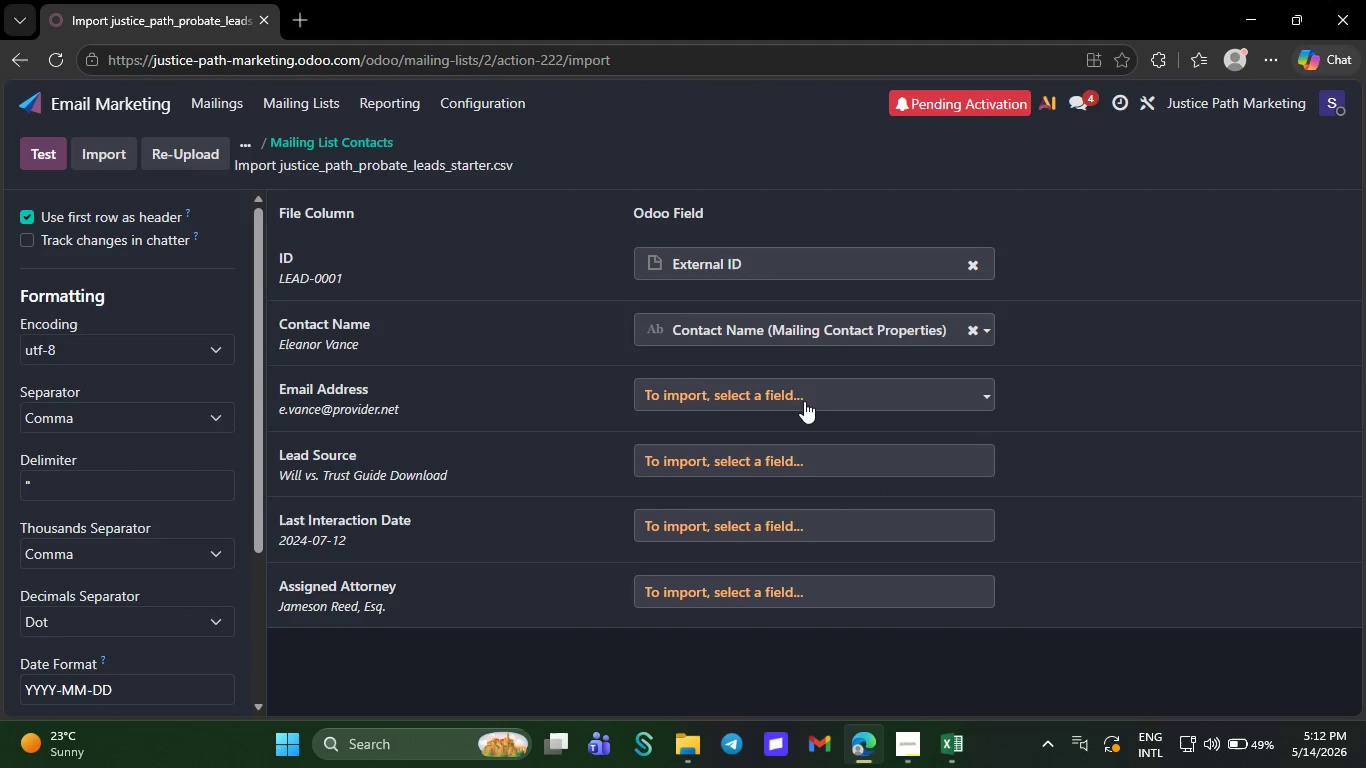 
left_click([804, 401])
 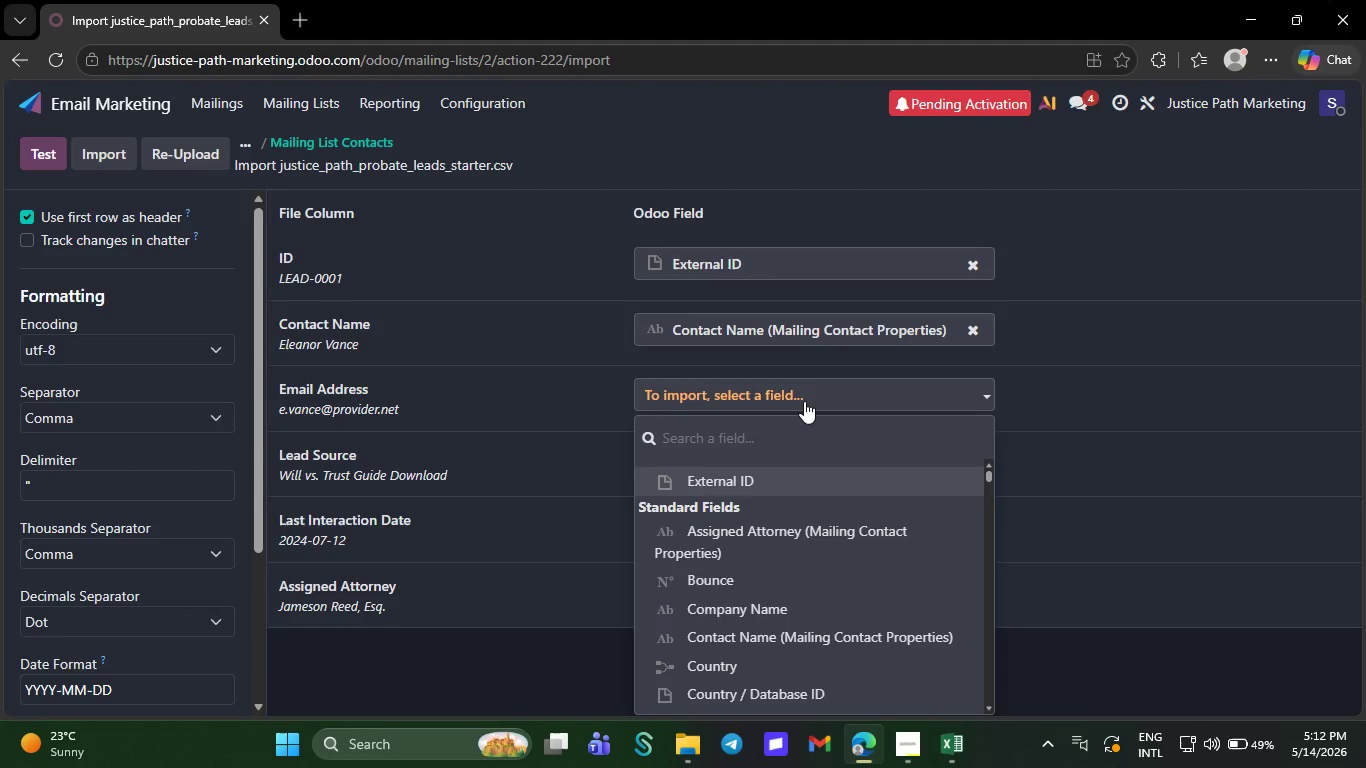 
type(ema)
 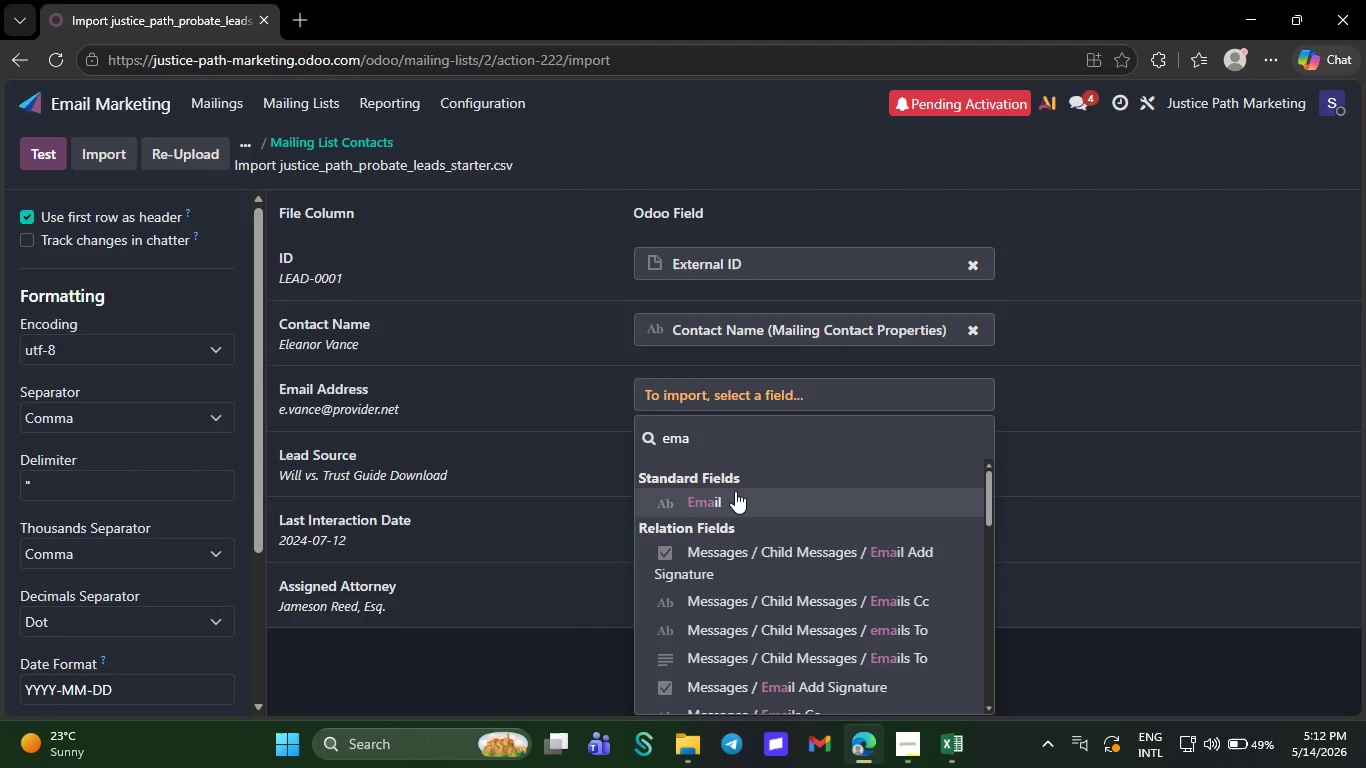 
left_click([734, 490])
 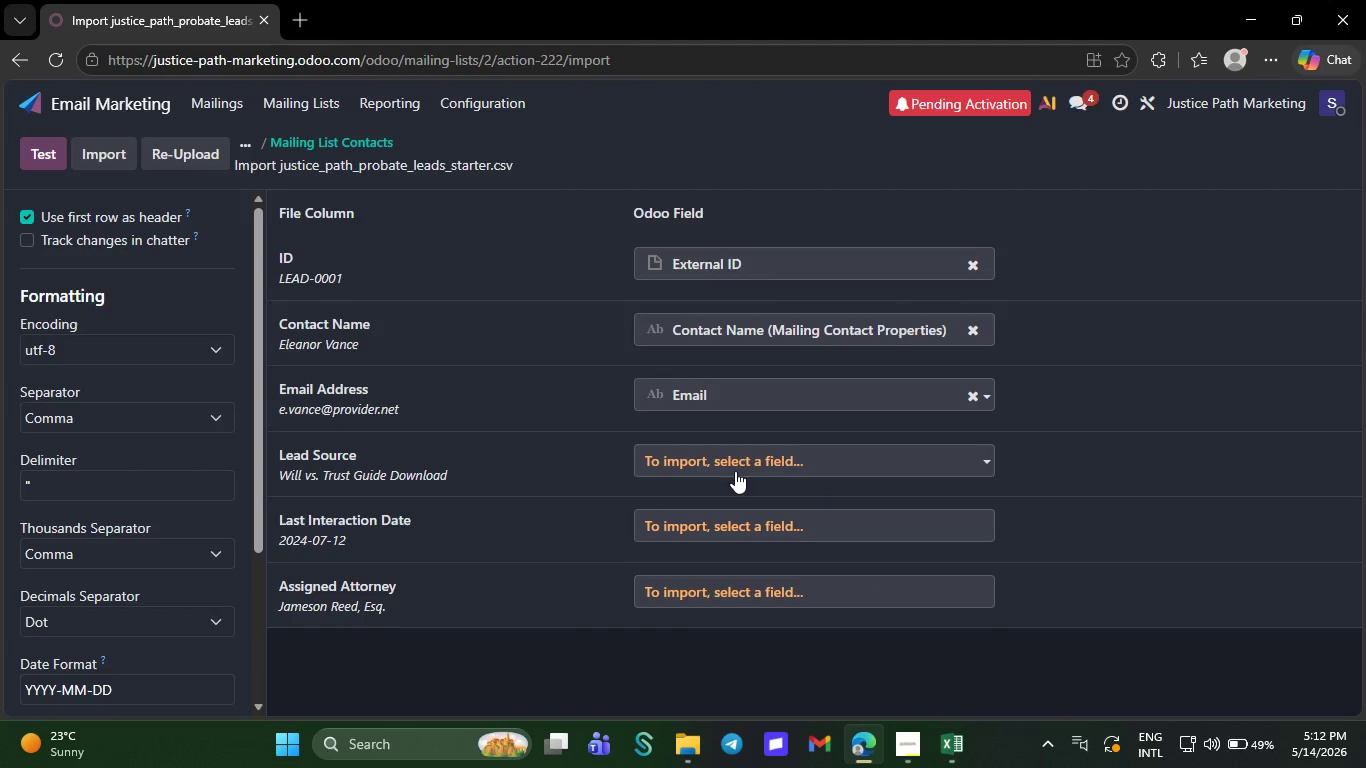 
left_click([735, 471])
 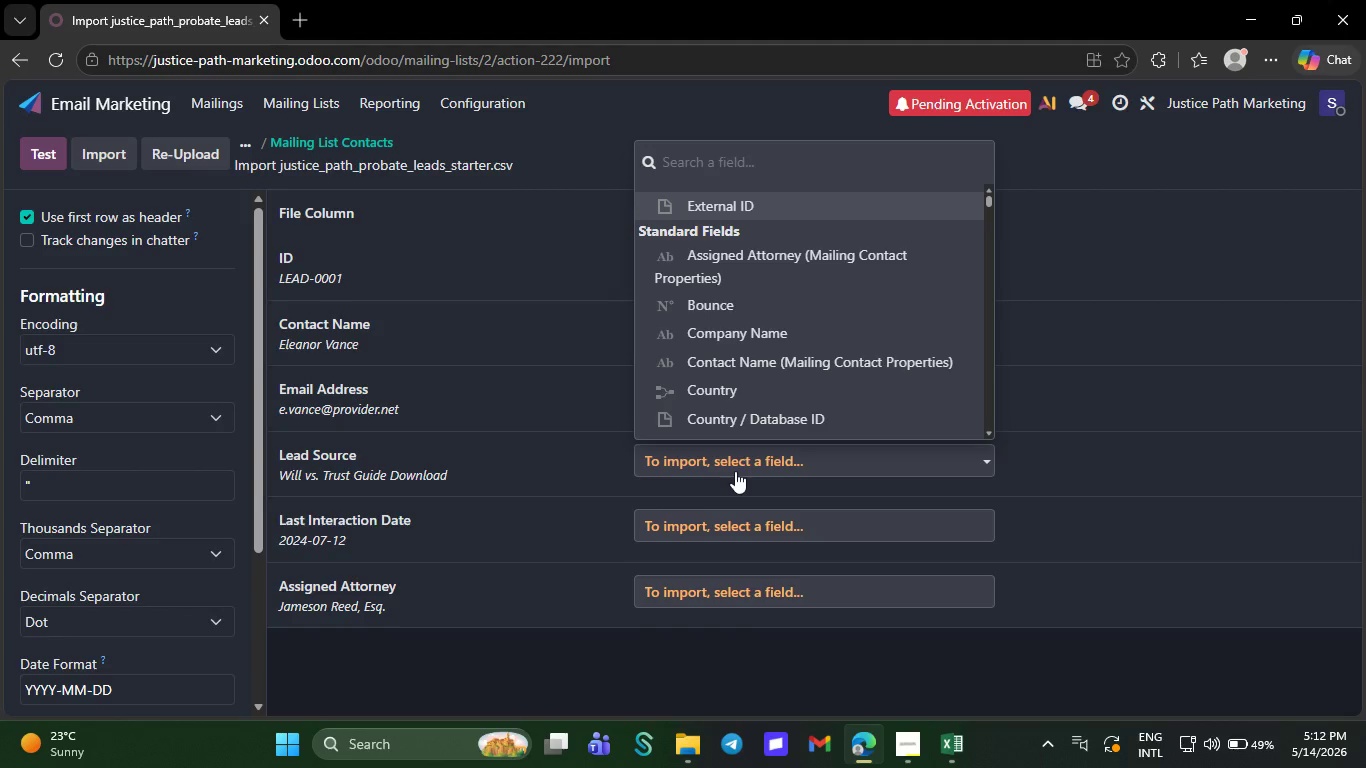 
type(le)
 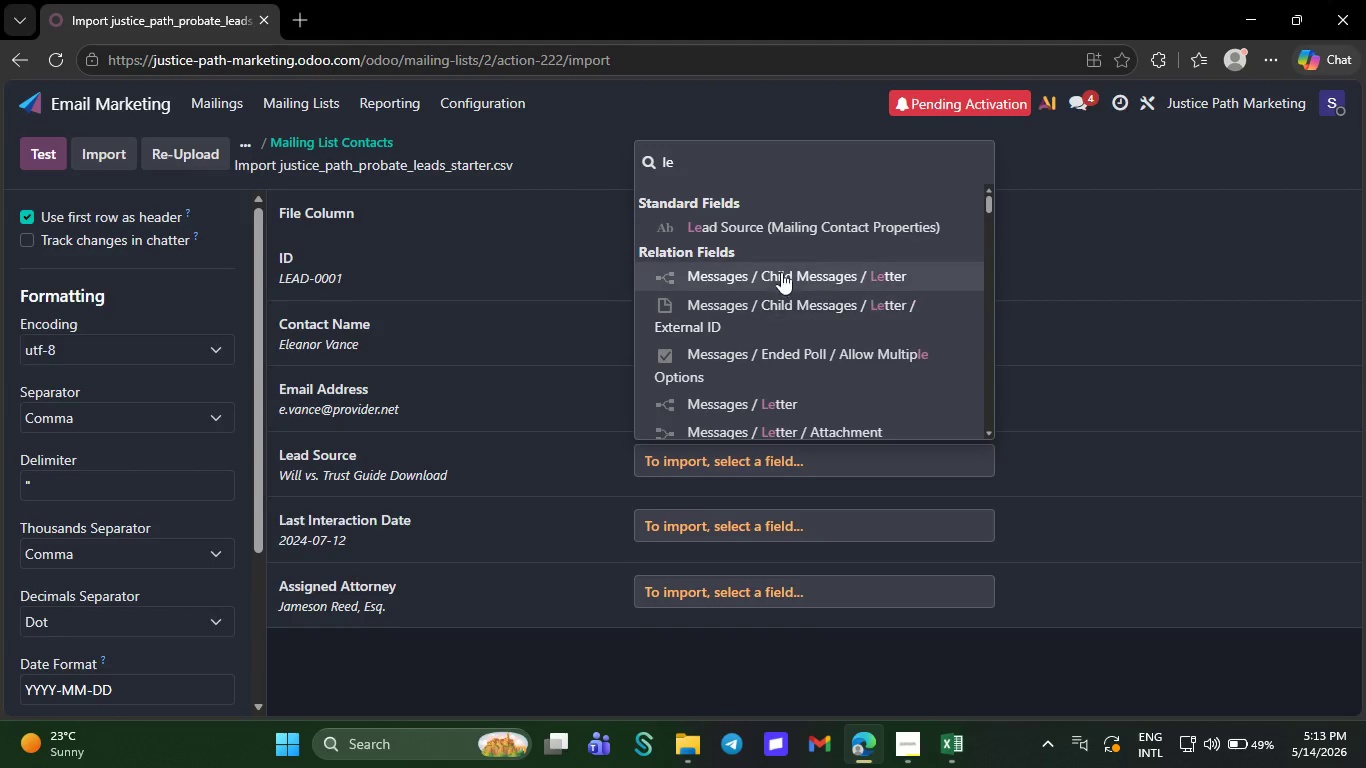 
left_click([788, 222])
 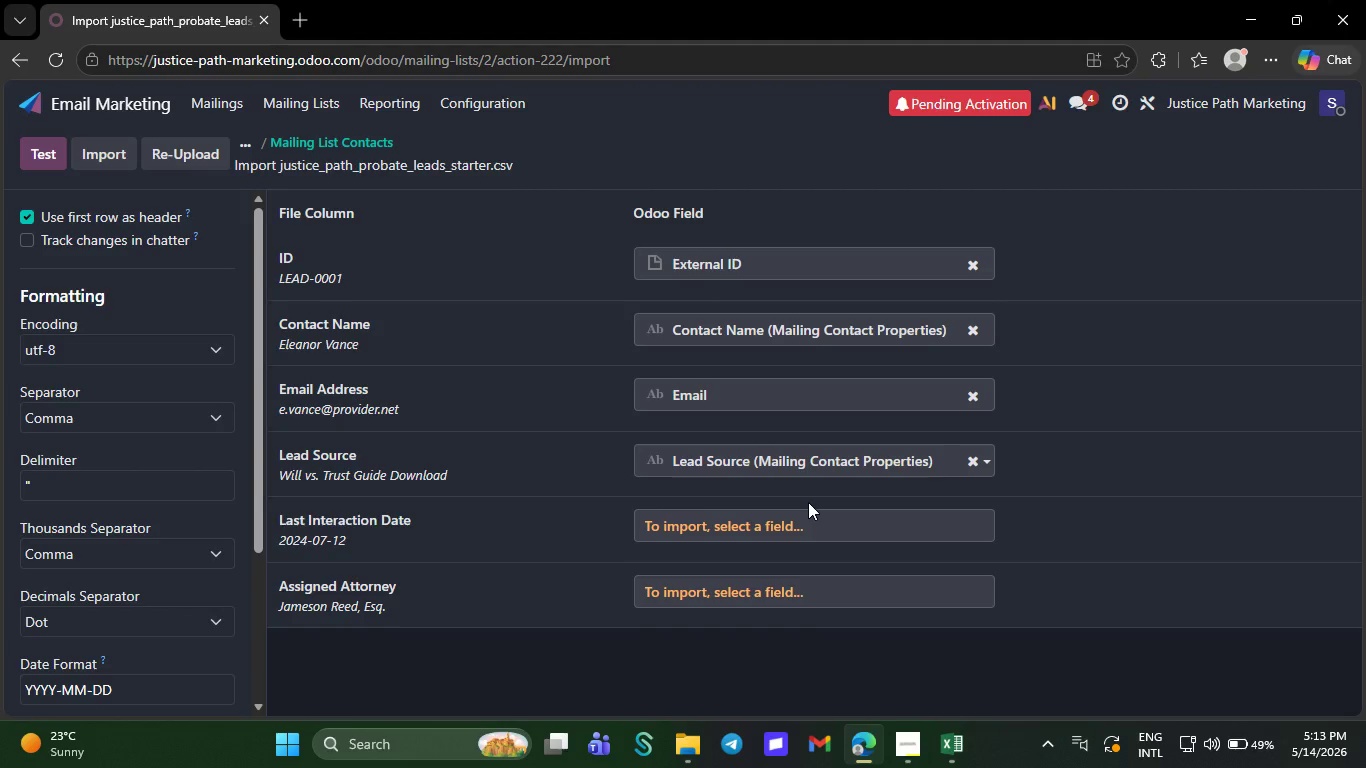 
left_click([808, 502])
 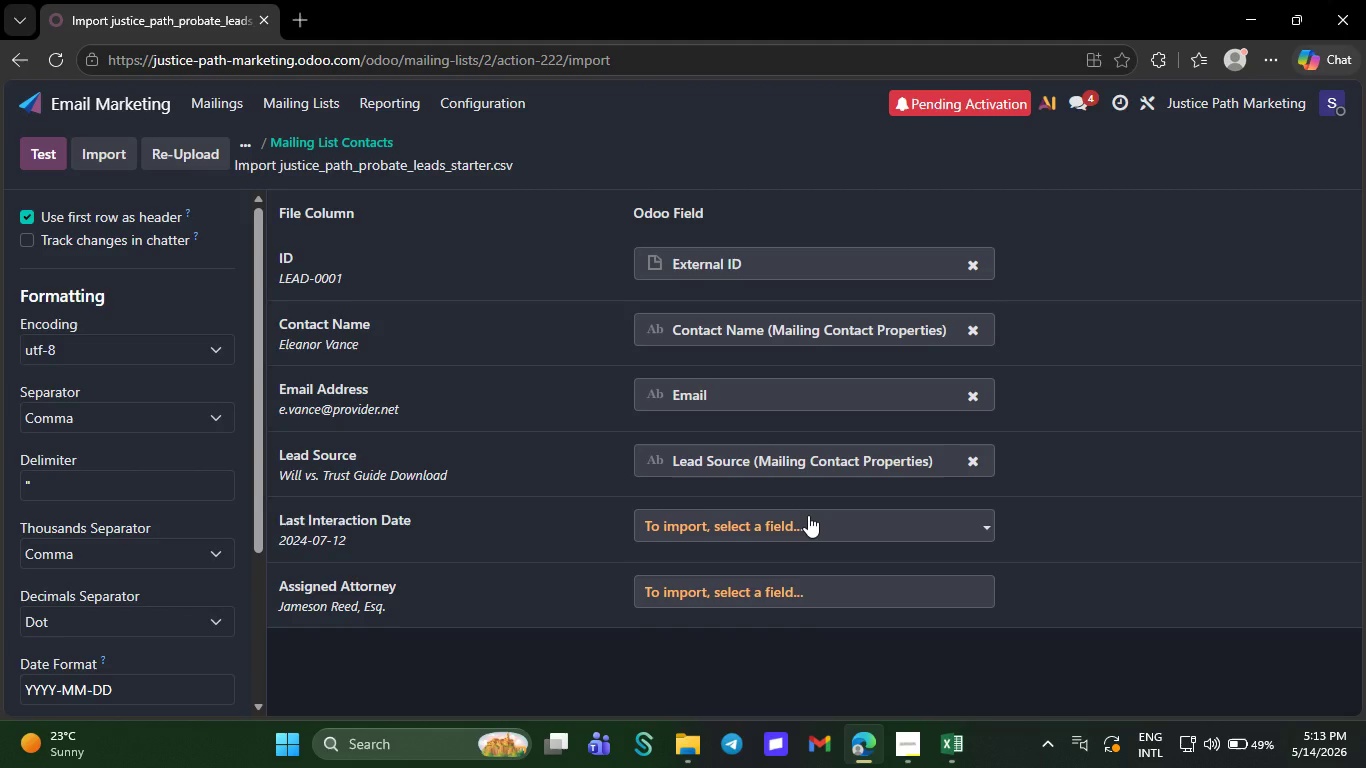 
left_click([808, 515])
 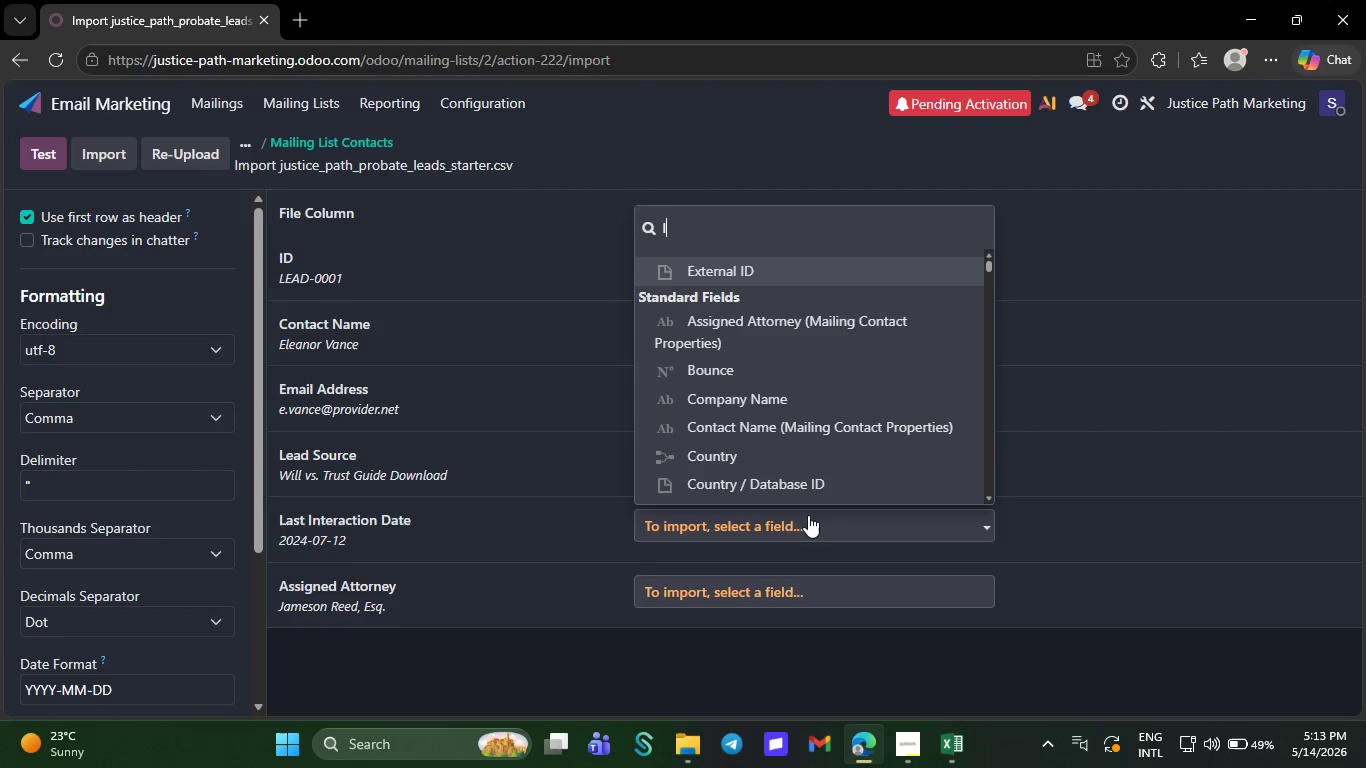 
type(las)
 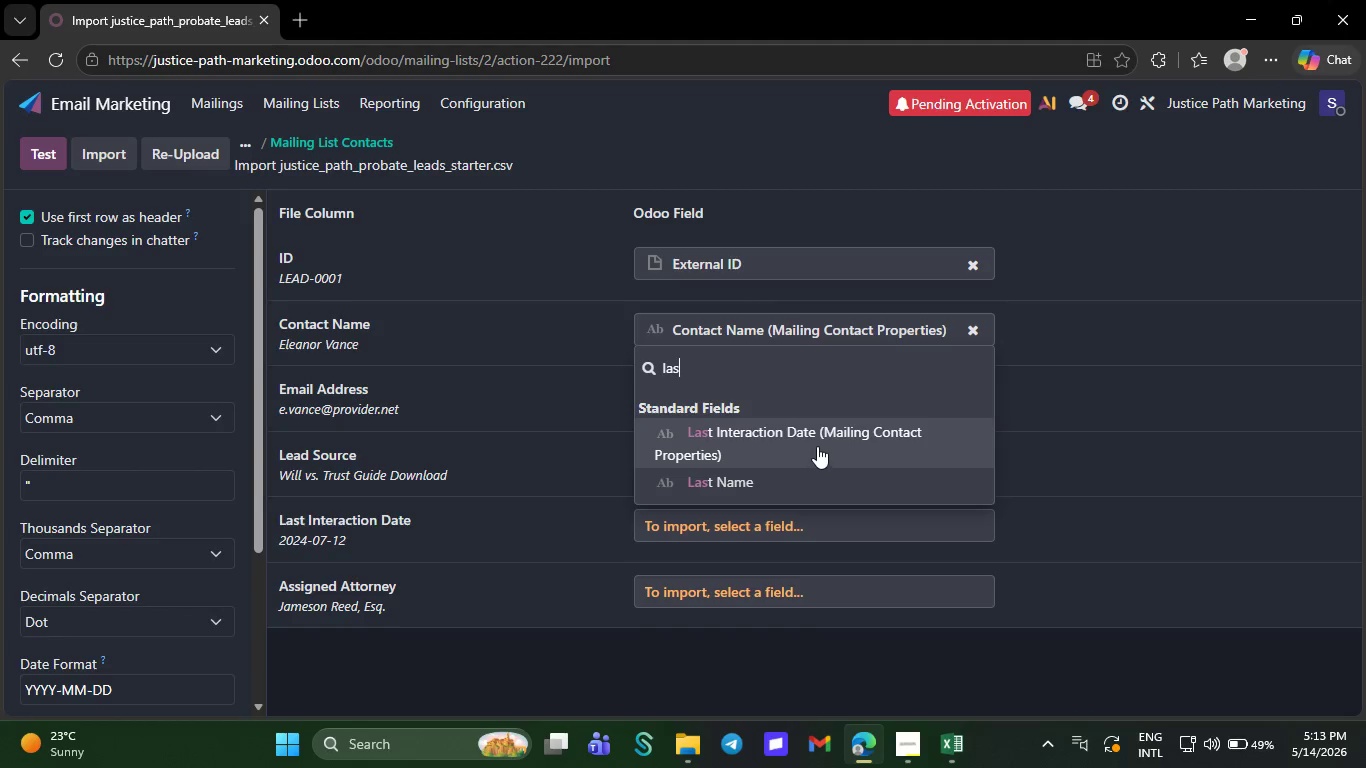 
left_click_drag(start_coordinate=[823, 435], to_coordinate=[794, 454])
 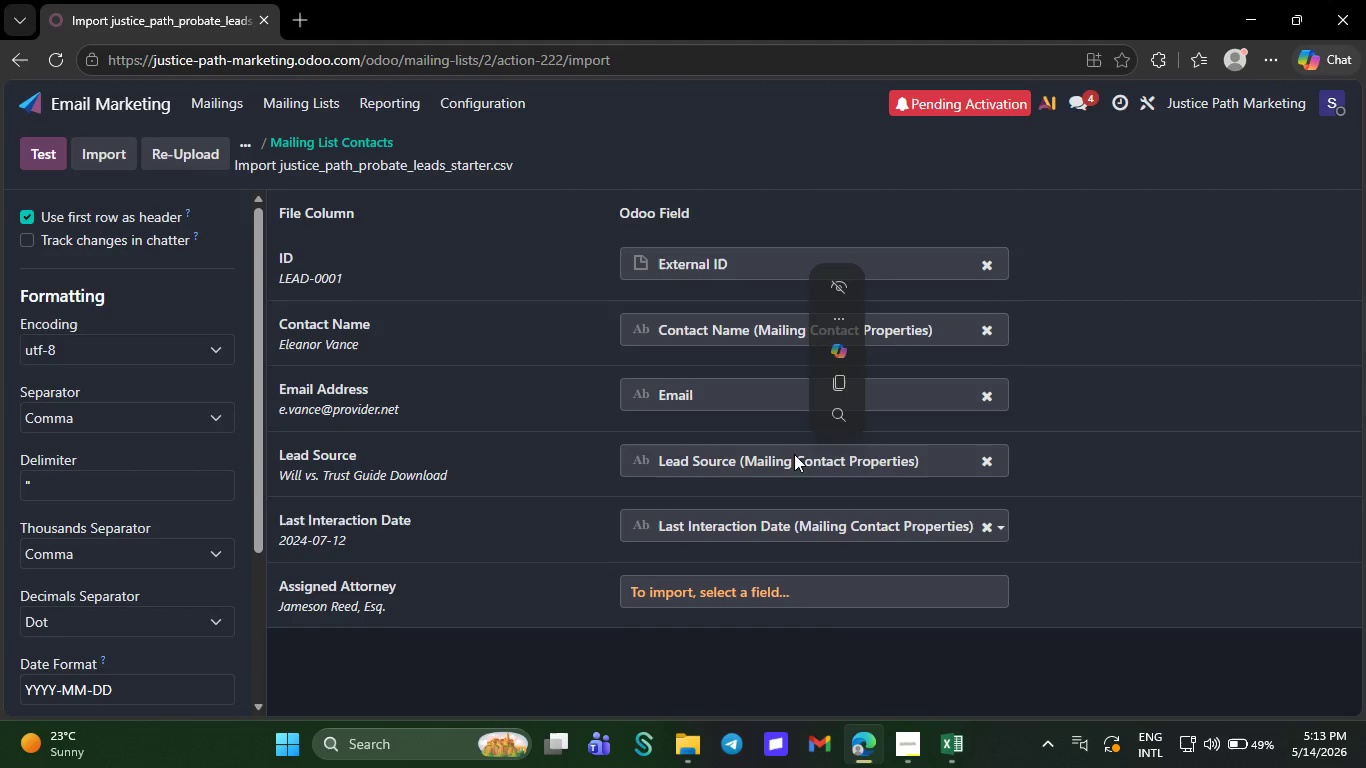 
left_click([794, 454])
 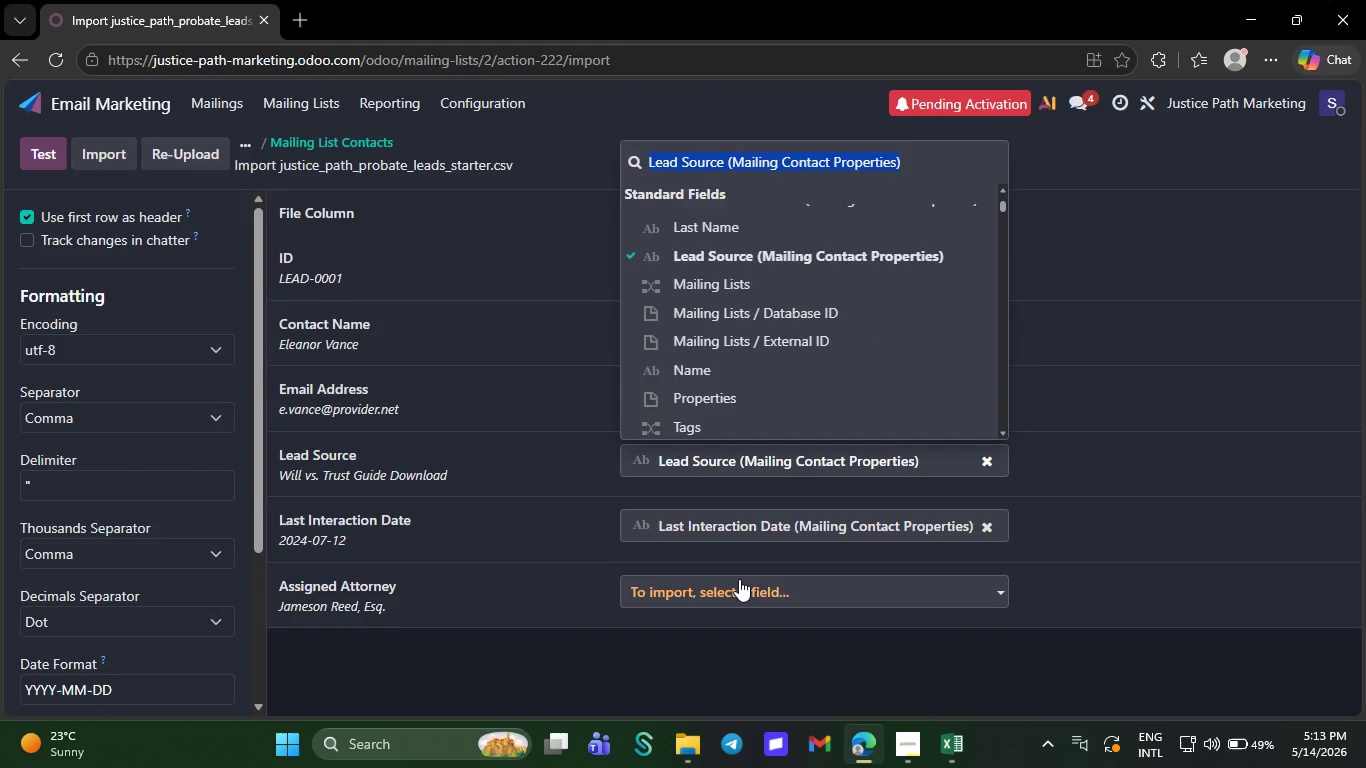 
left_click([739, 579])
 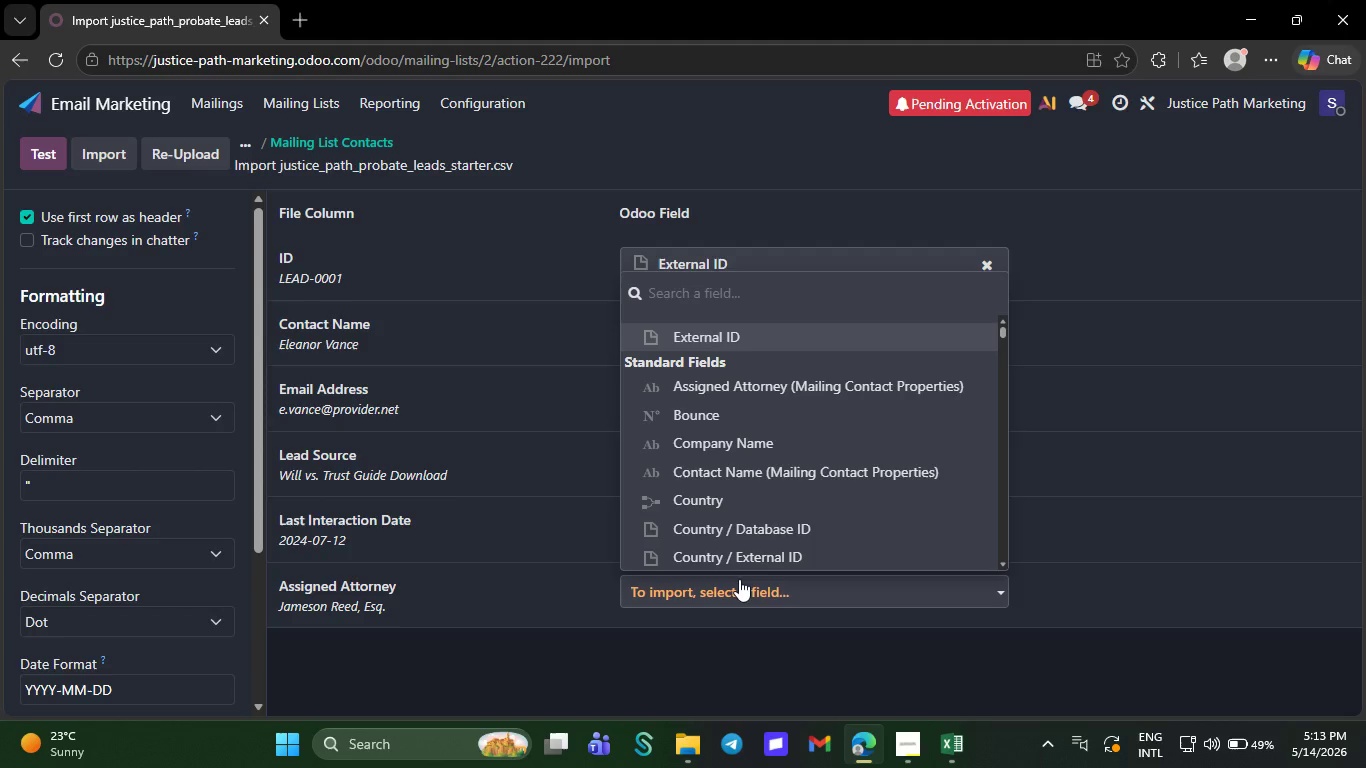 
type(ass)
 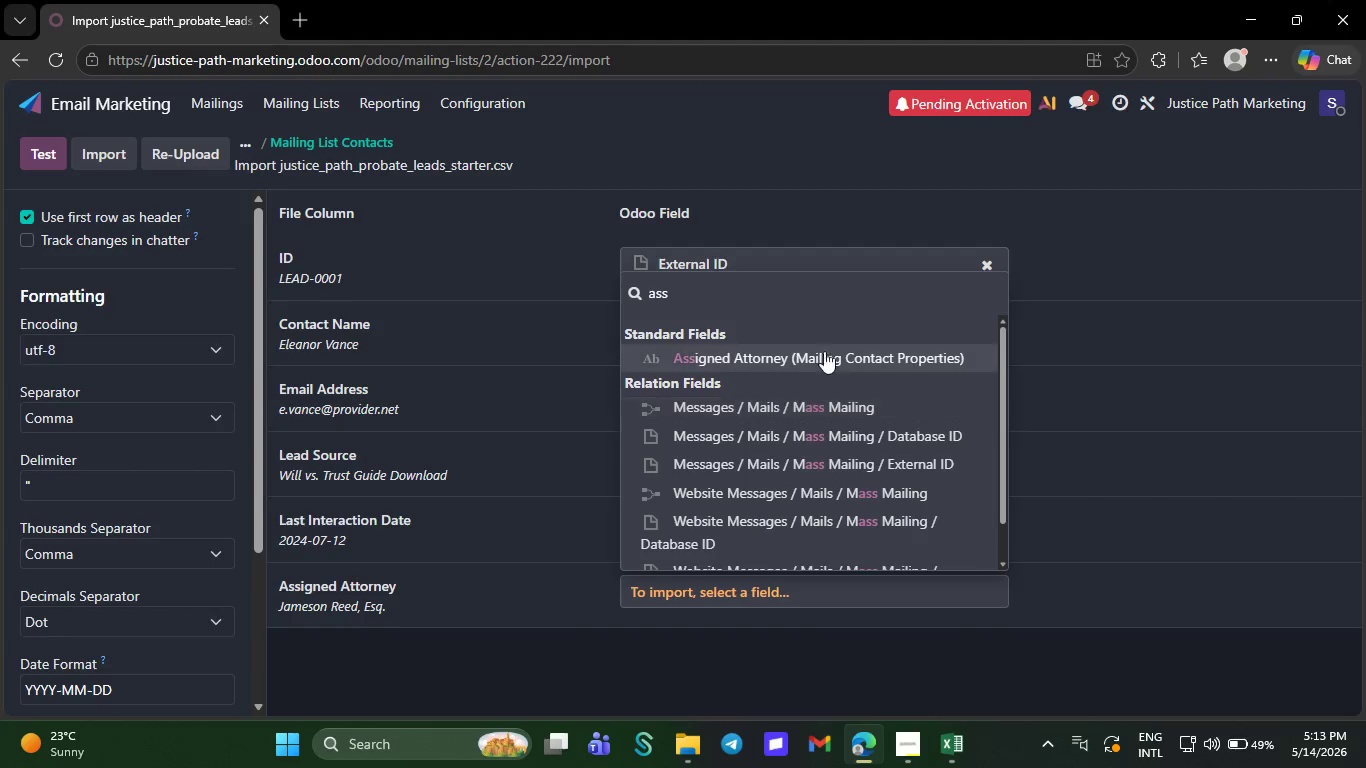 
left_click([827, 347])
 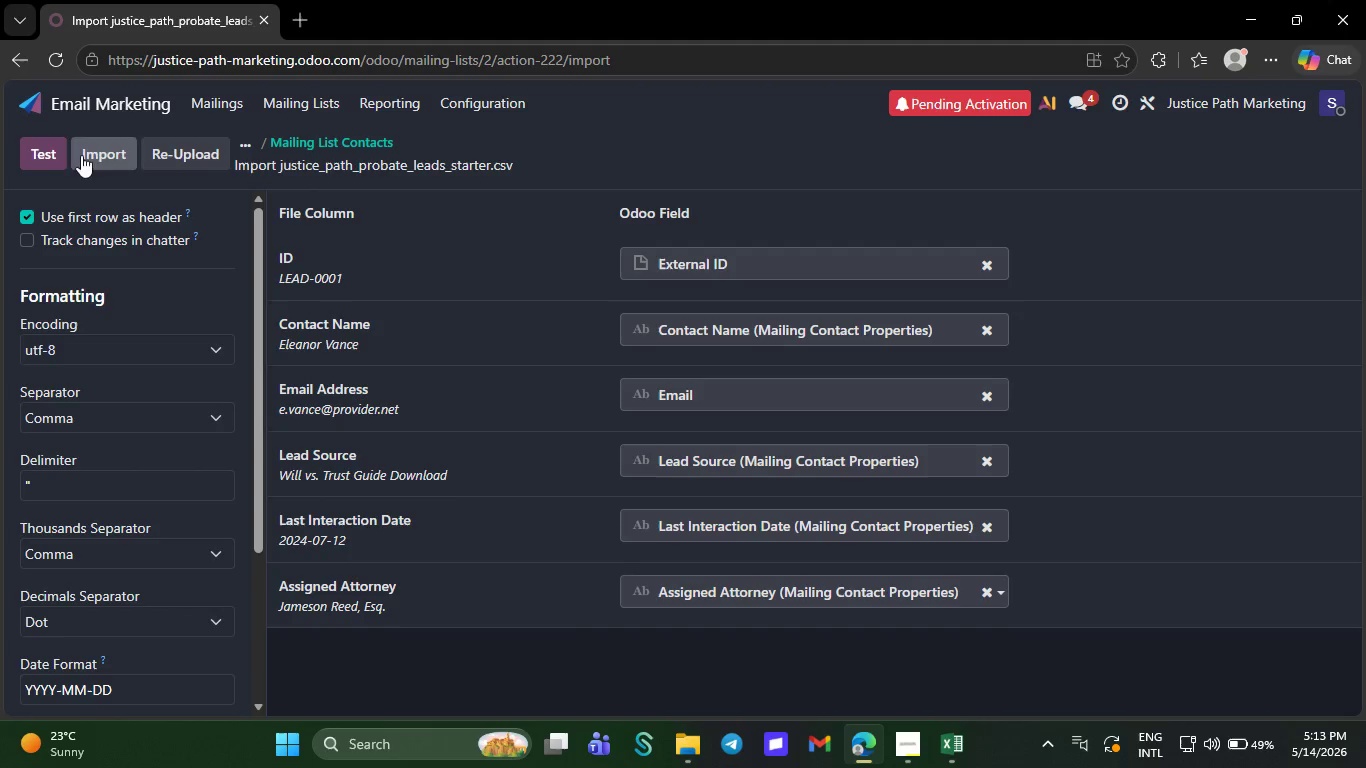 
left_click([46, 147])
 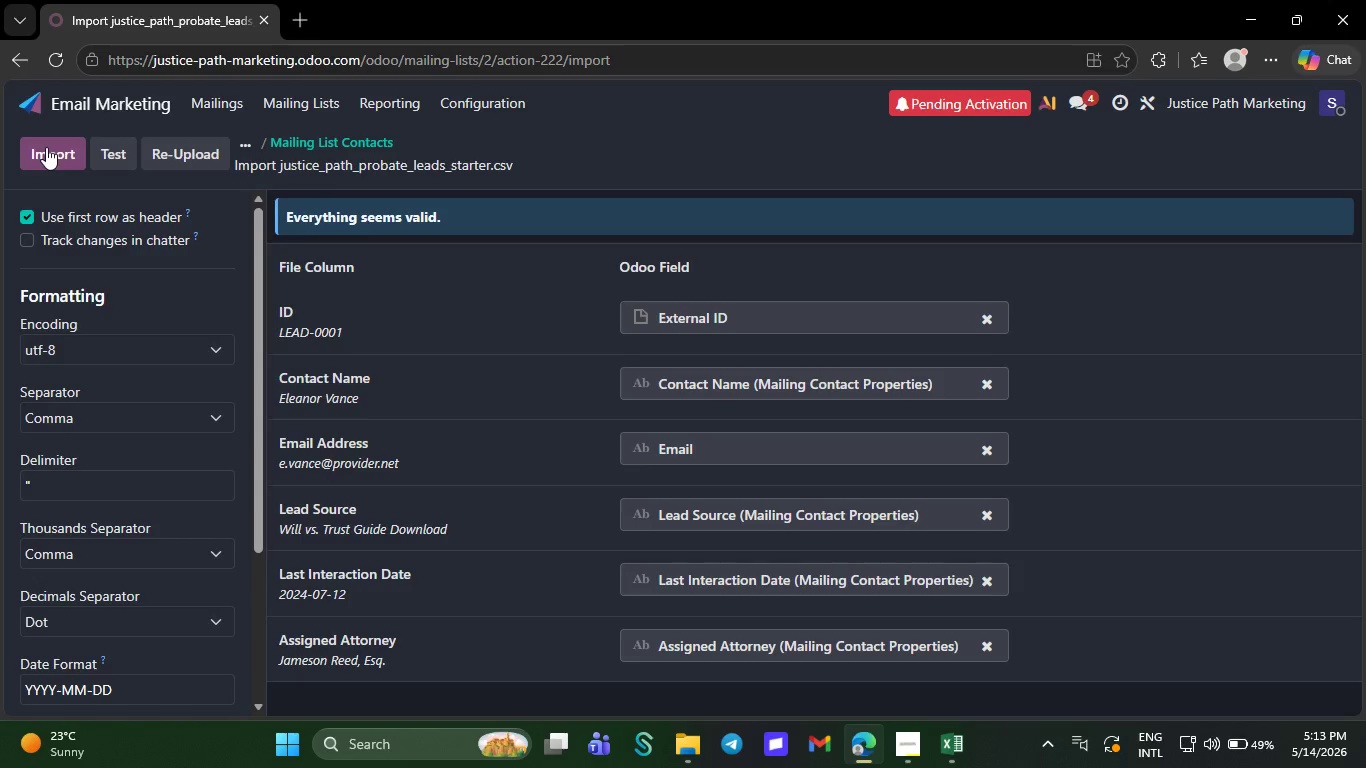 
left_click([46, 147])
 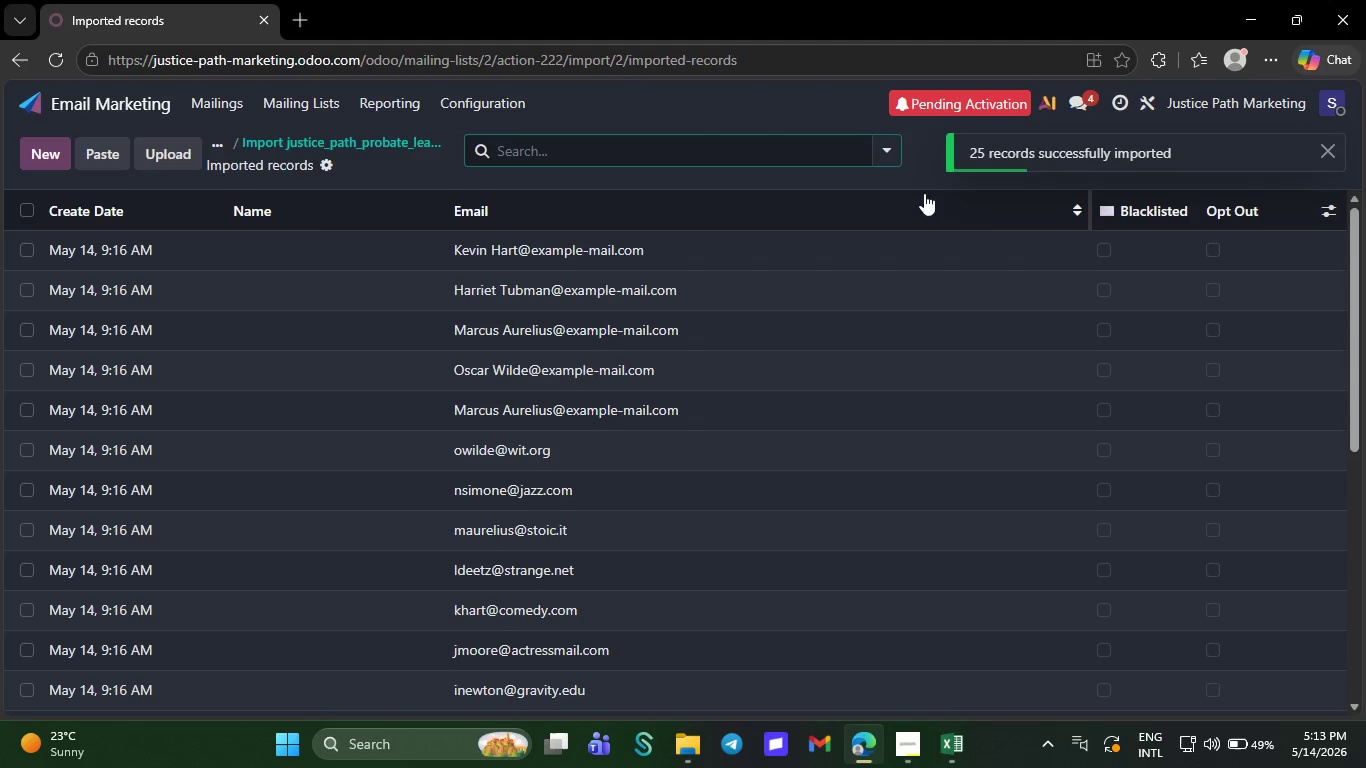 
wait(5.03)
 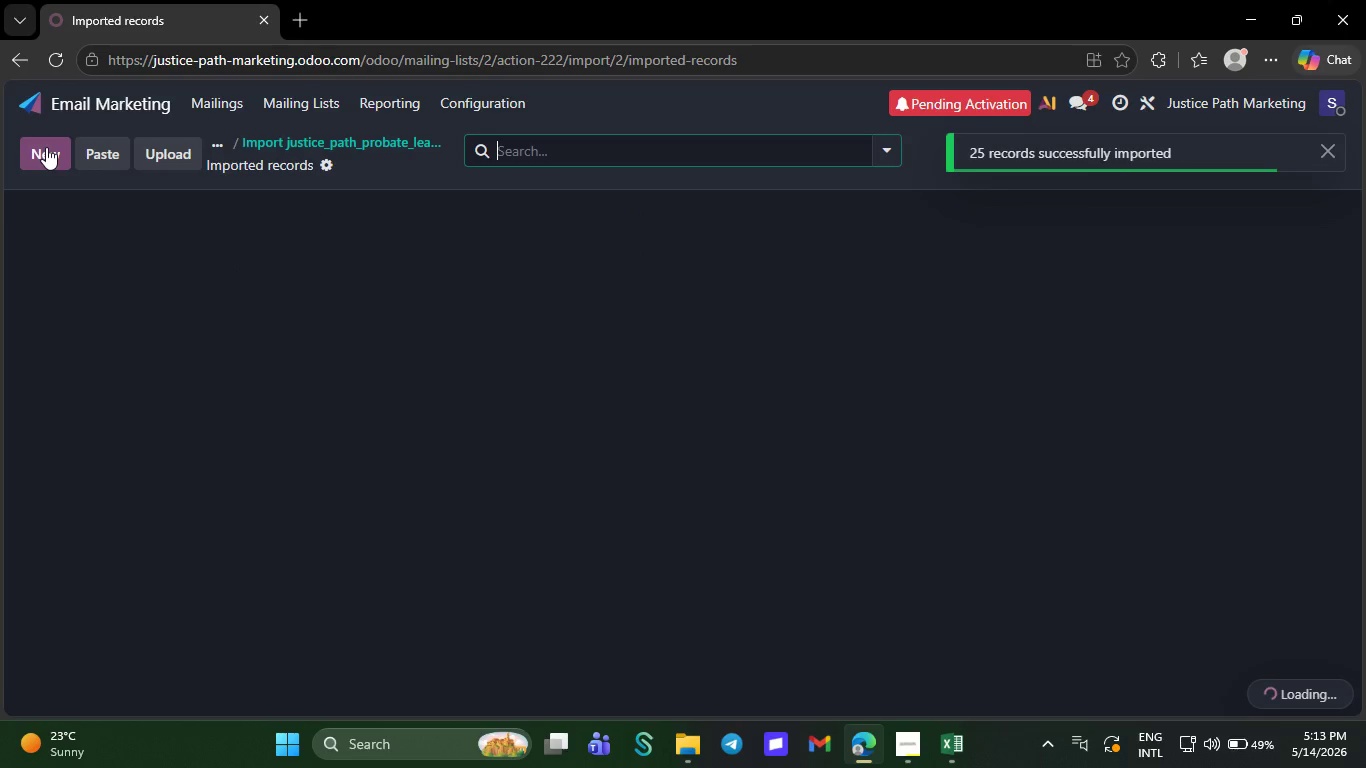 
left_click([1323, 206])
 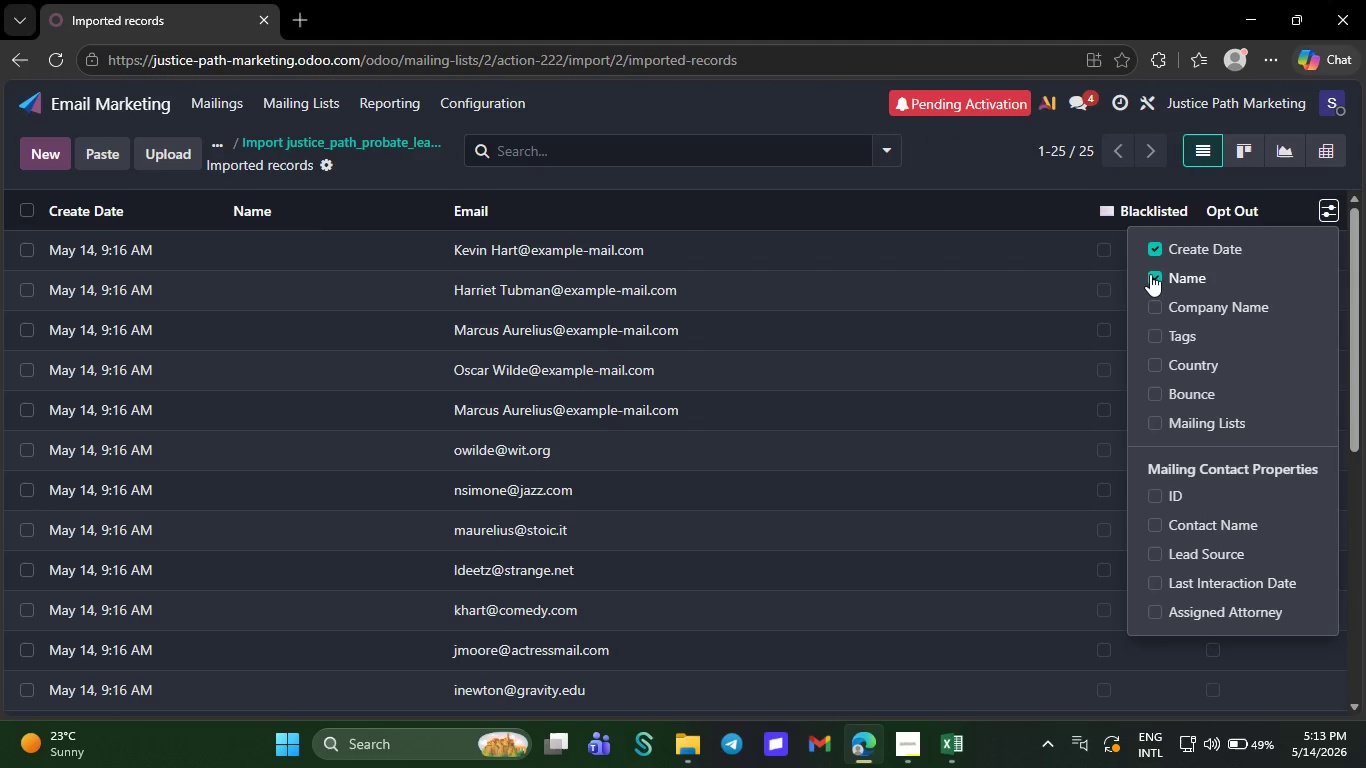 
left_click([1149, 275])
 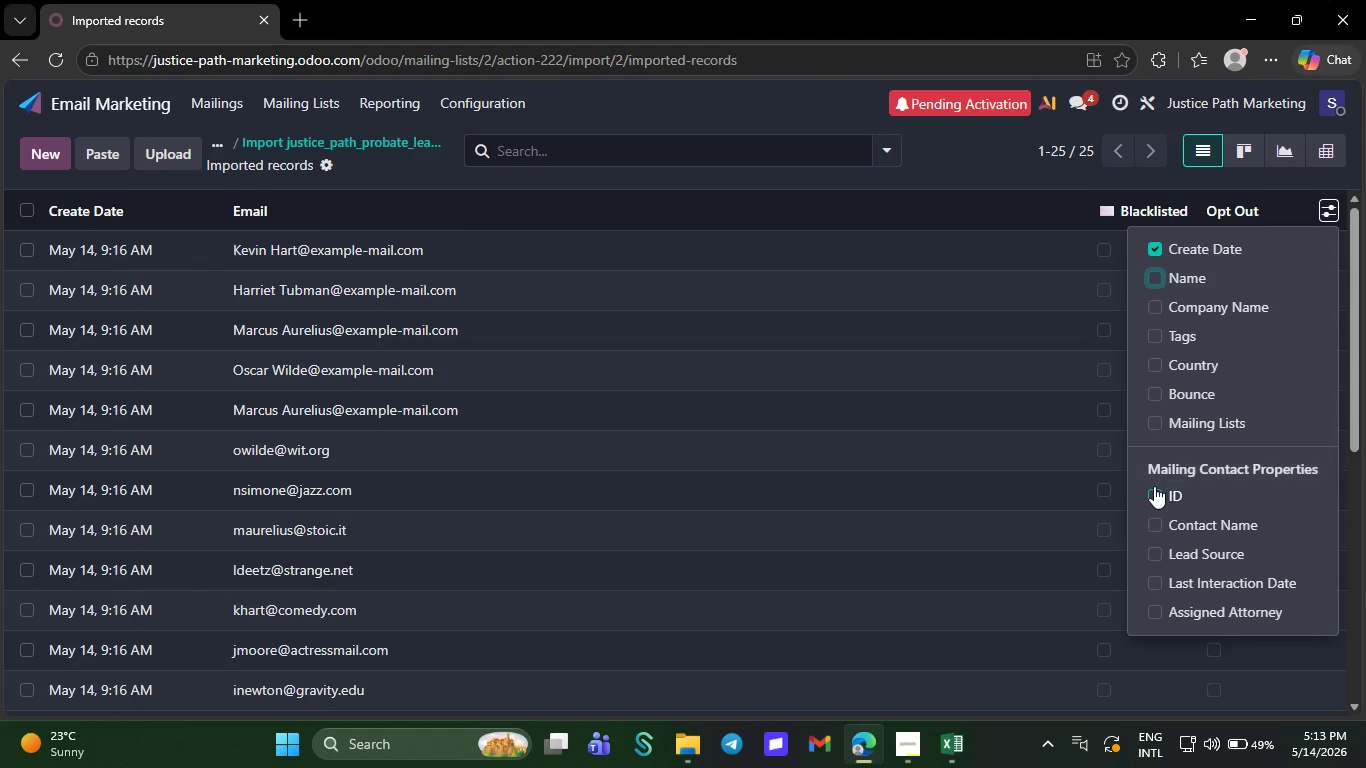 
left_click([1154, 486])
 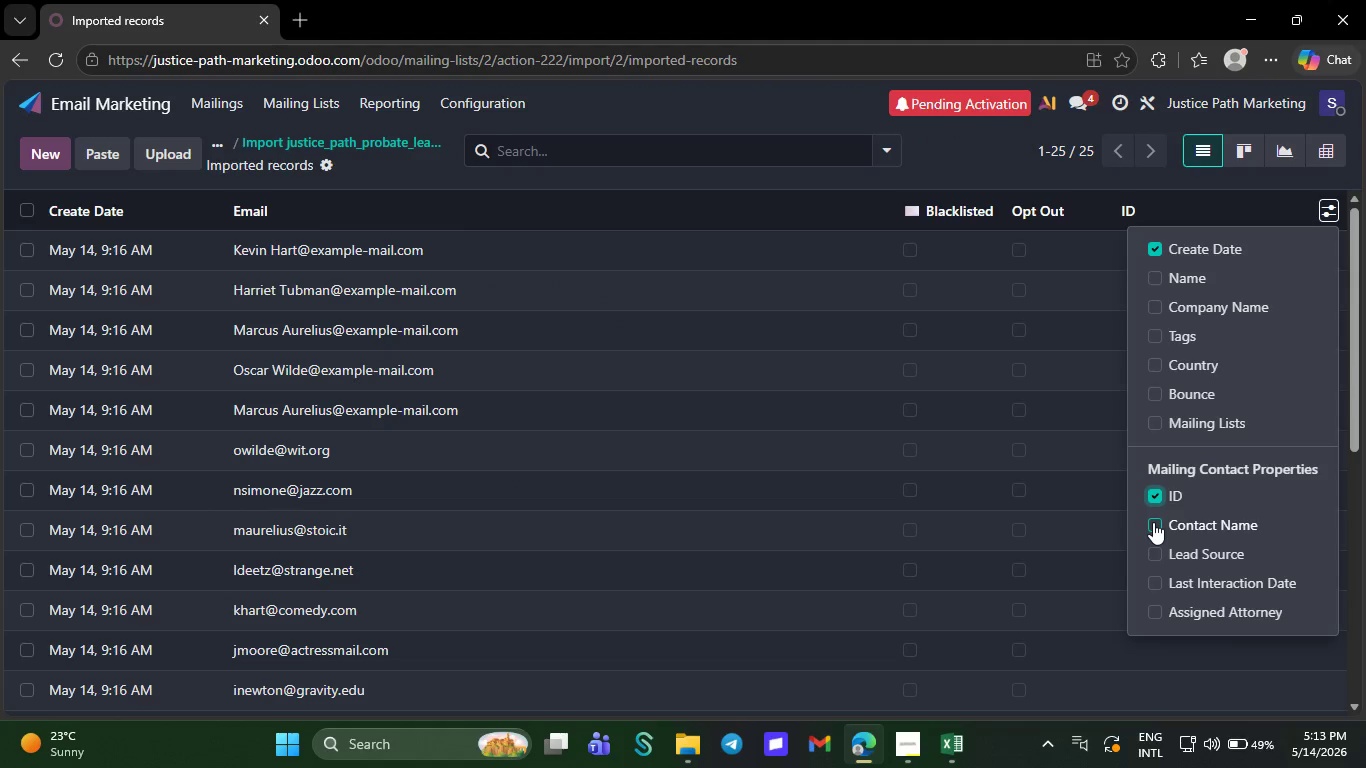 
left_click([1153, 522])
 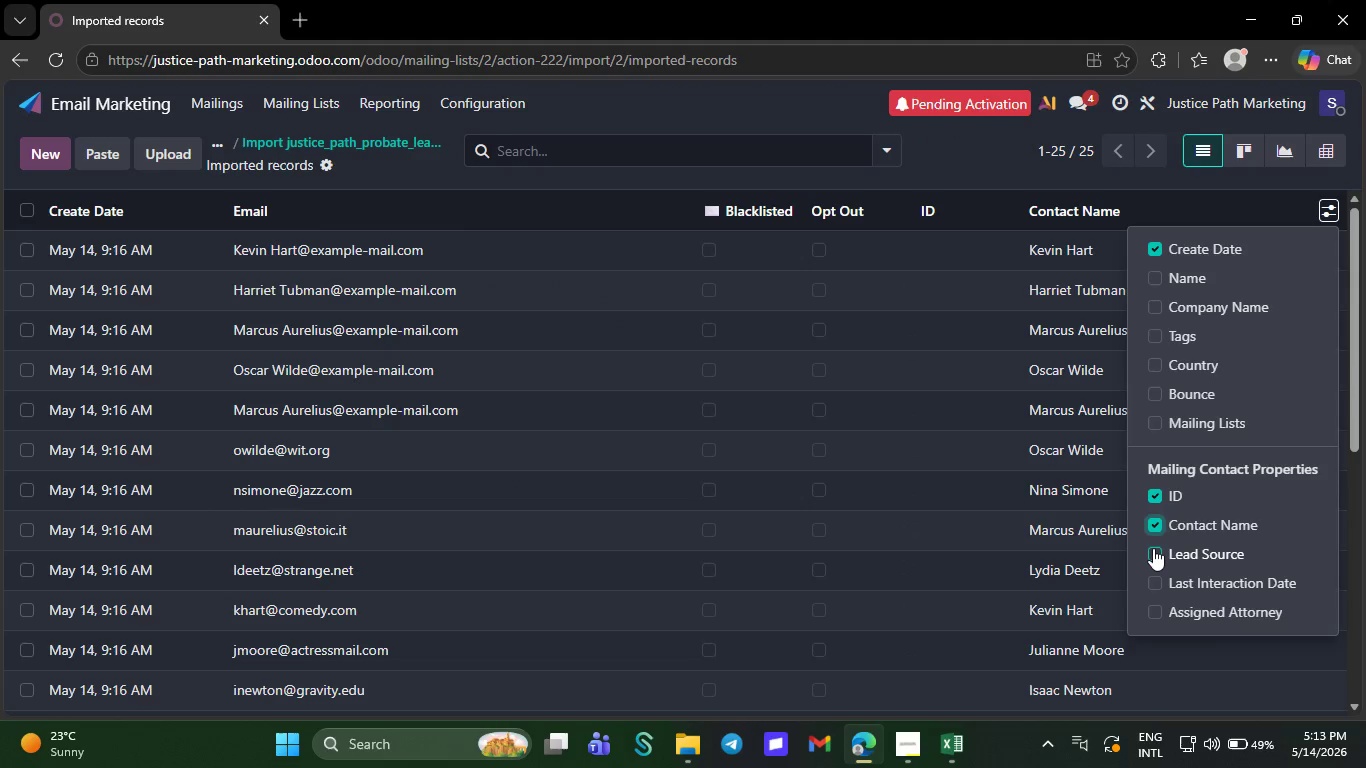 
left_click([1153, 548])
 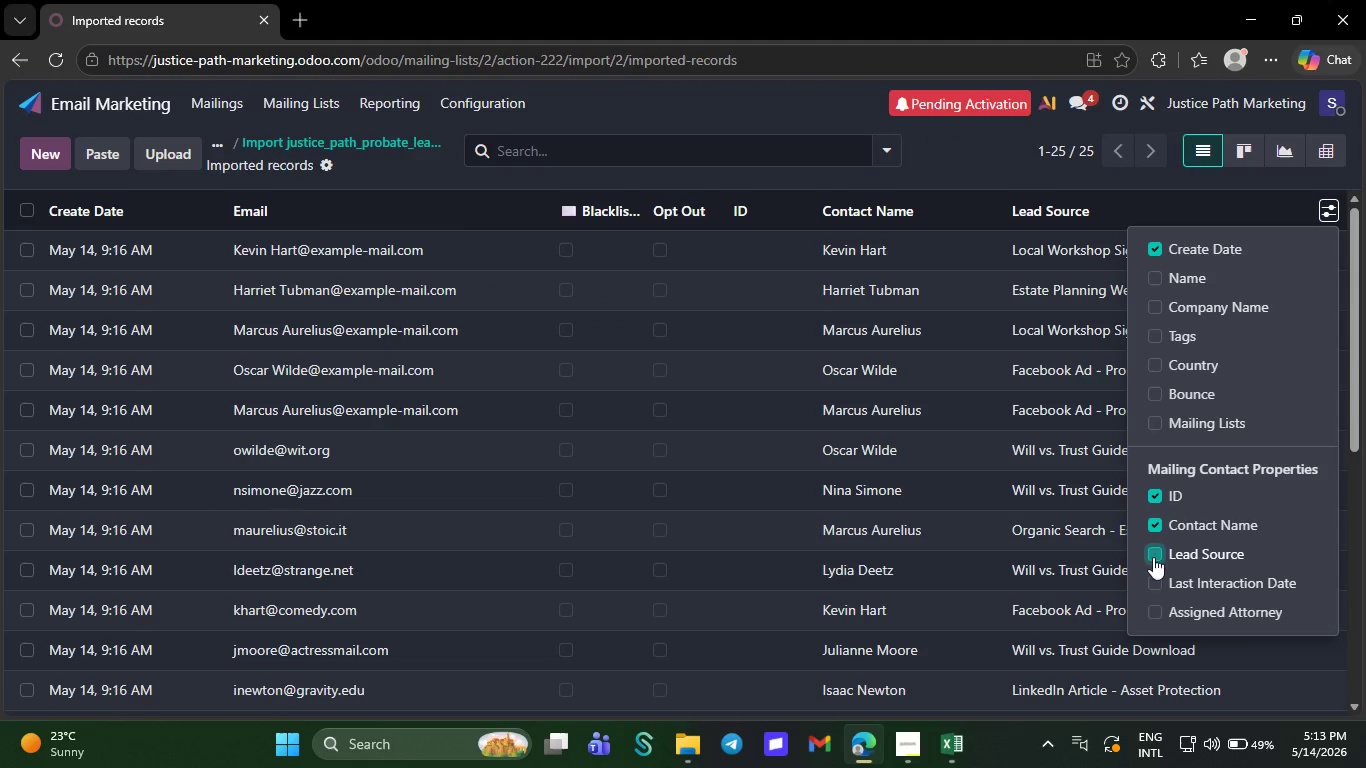 
left_click([1153, 580])
 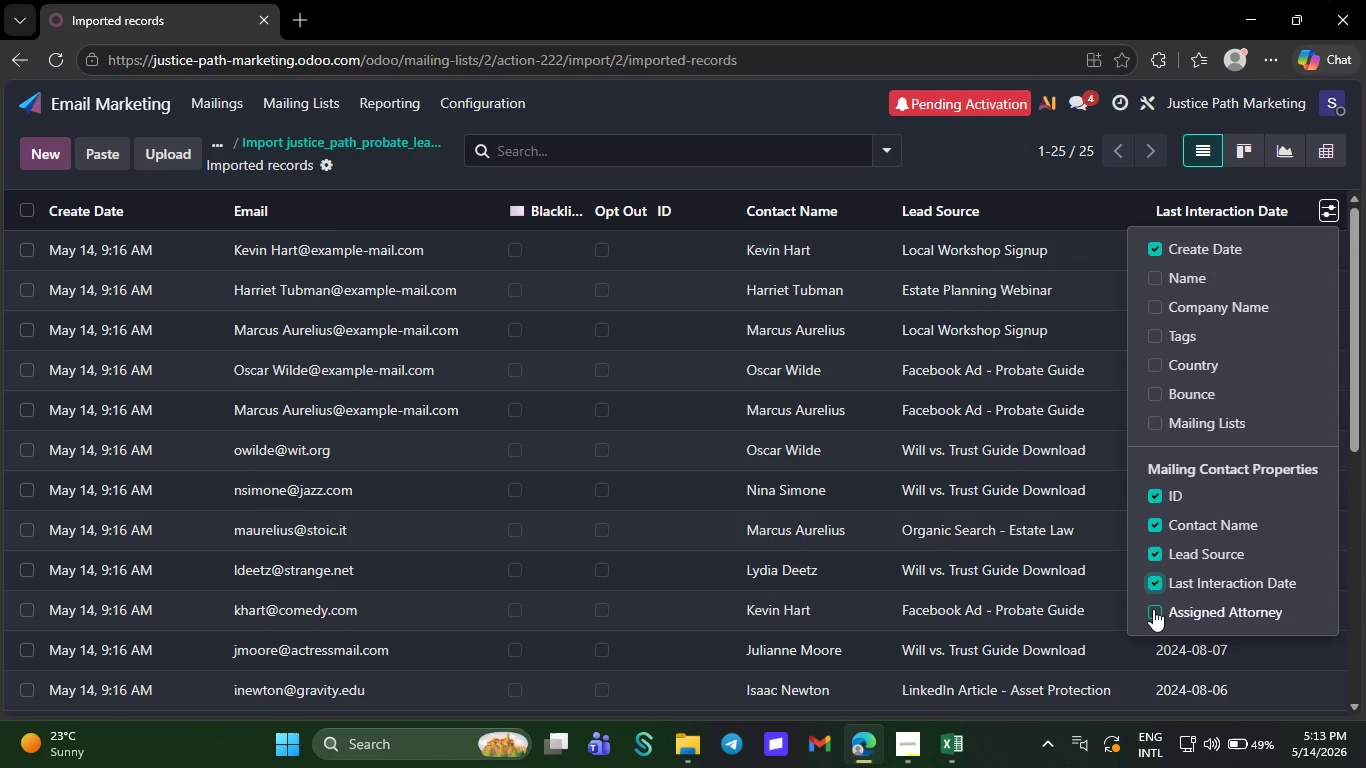 
left_click([1153, 609])
 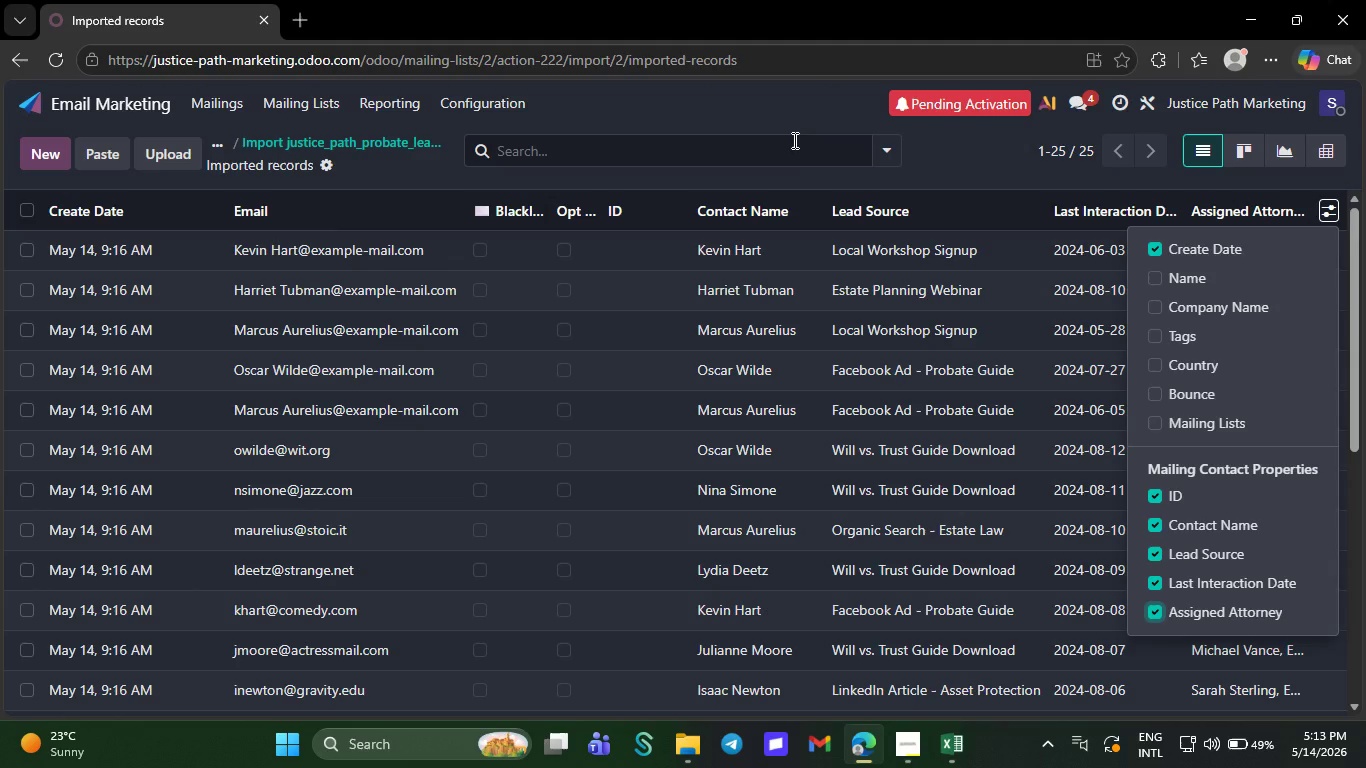 
left_click([774, 89])
 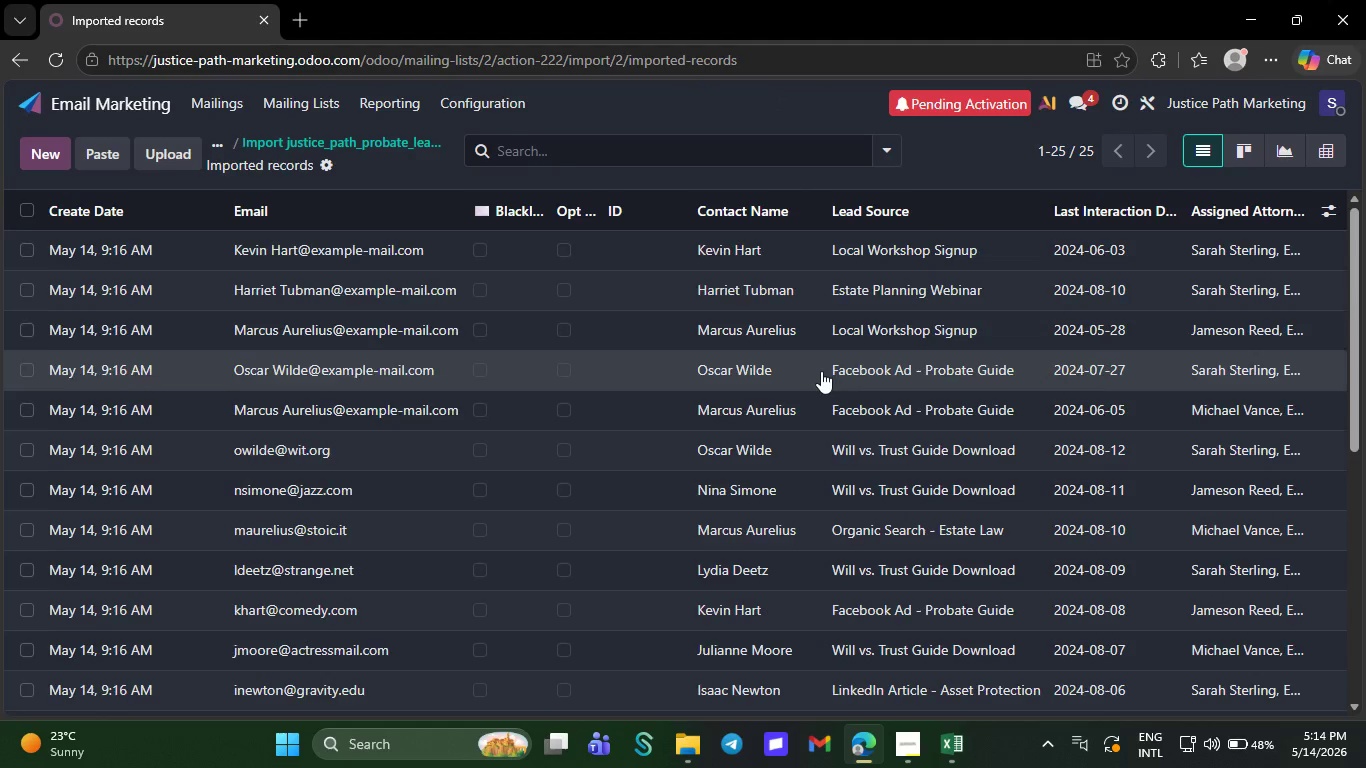 
wait(62.02)
 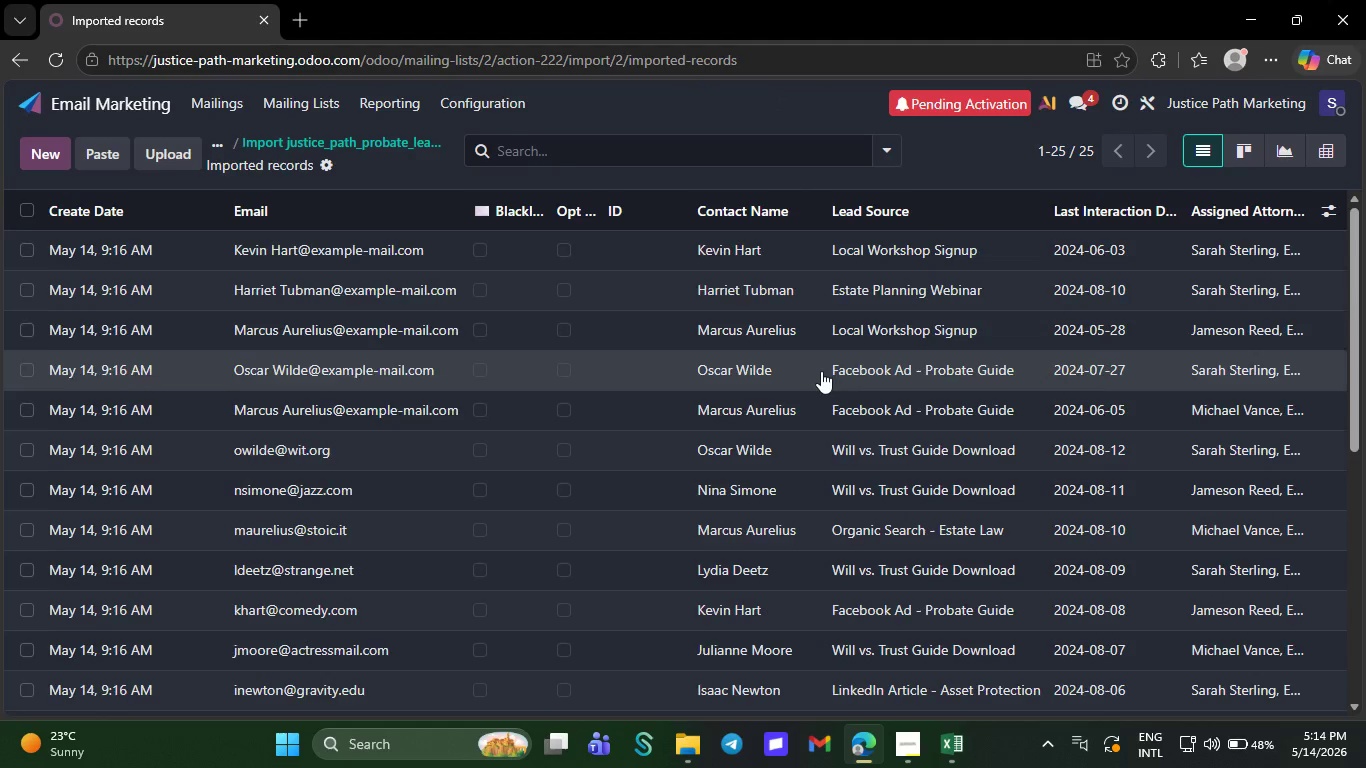 
left_click([1329, 206])
 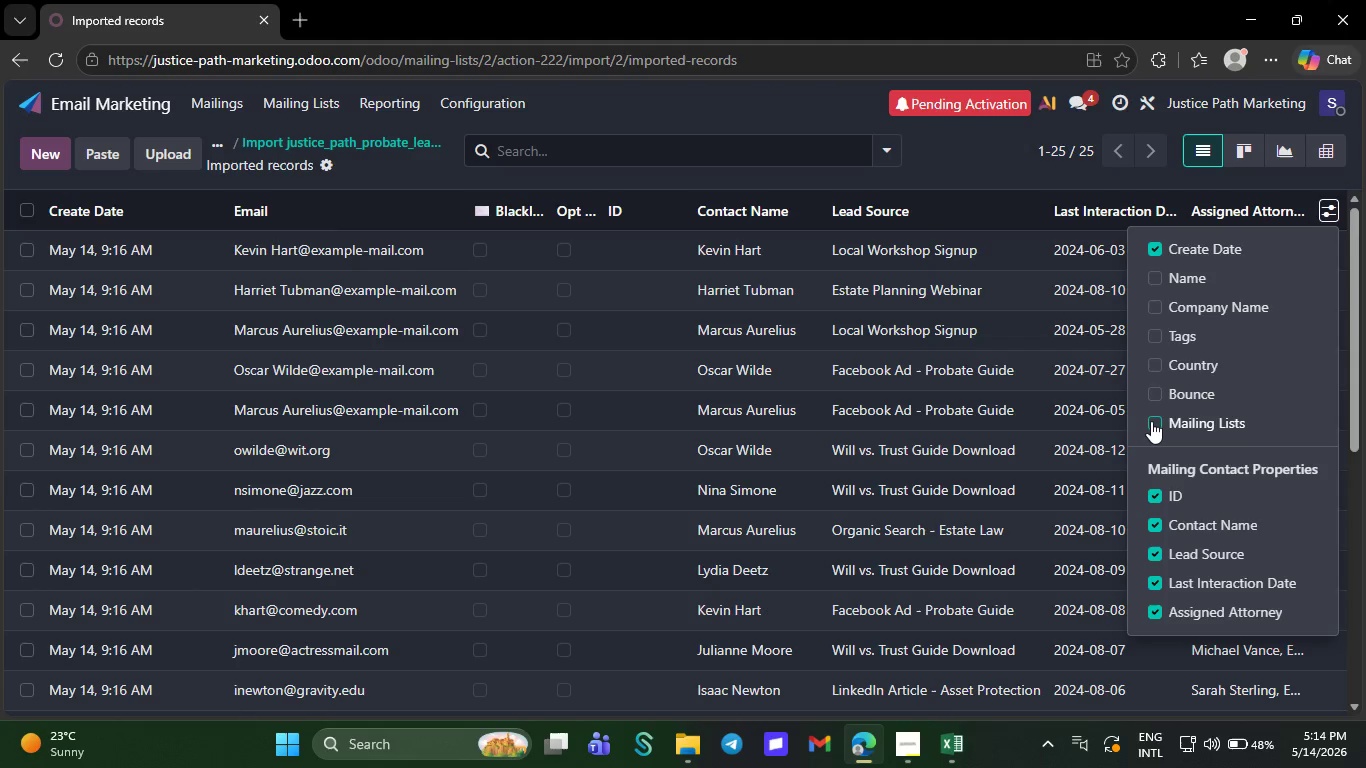 
left_click([1151, 421])
 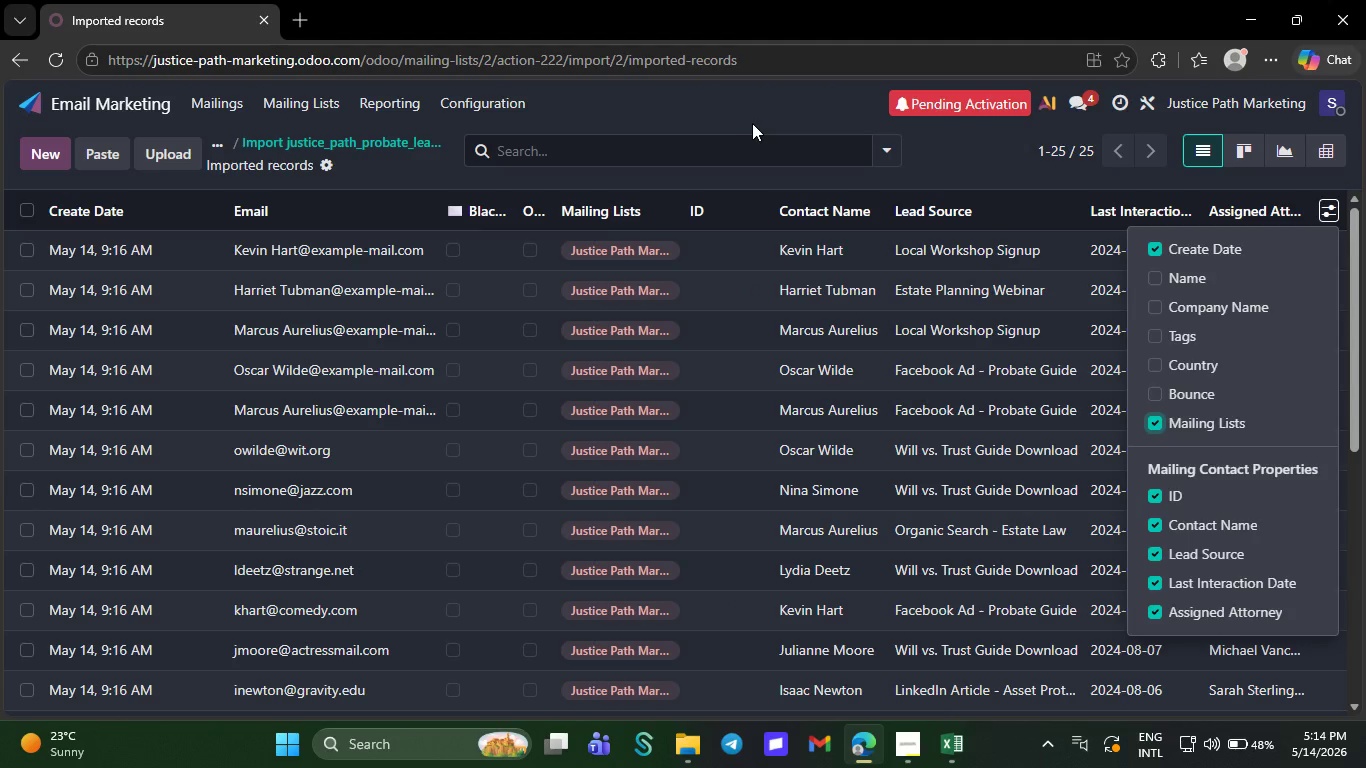 
left_click([752, 123])
 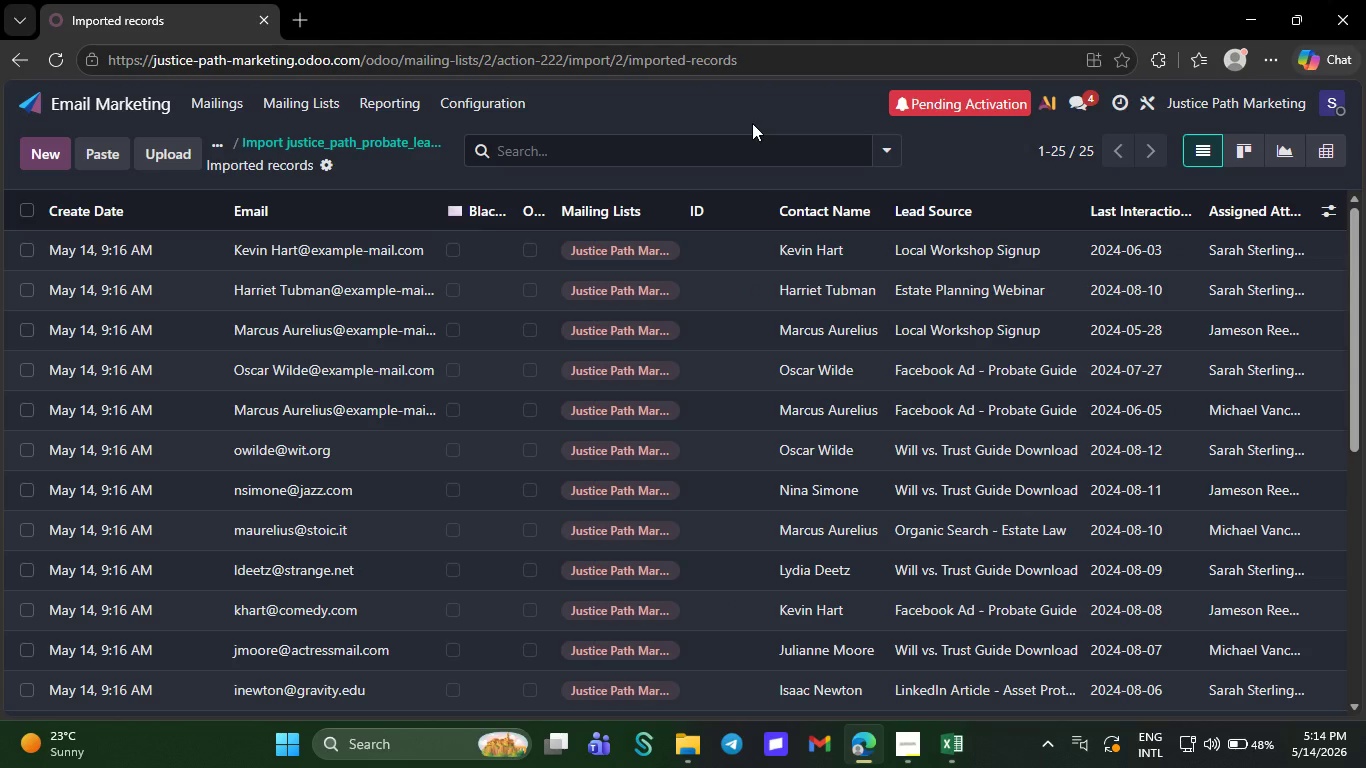 
key(Meta+PrintScreen)
 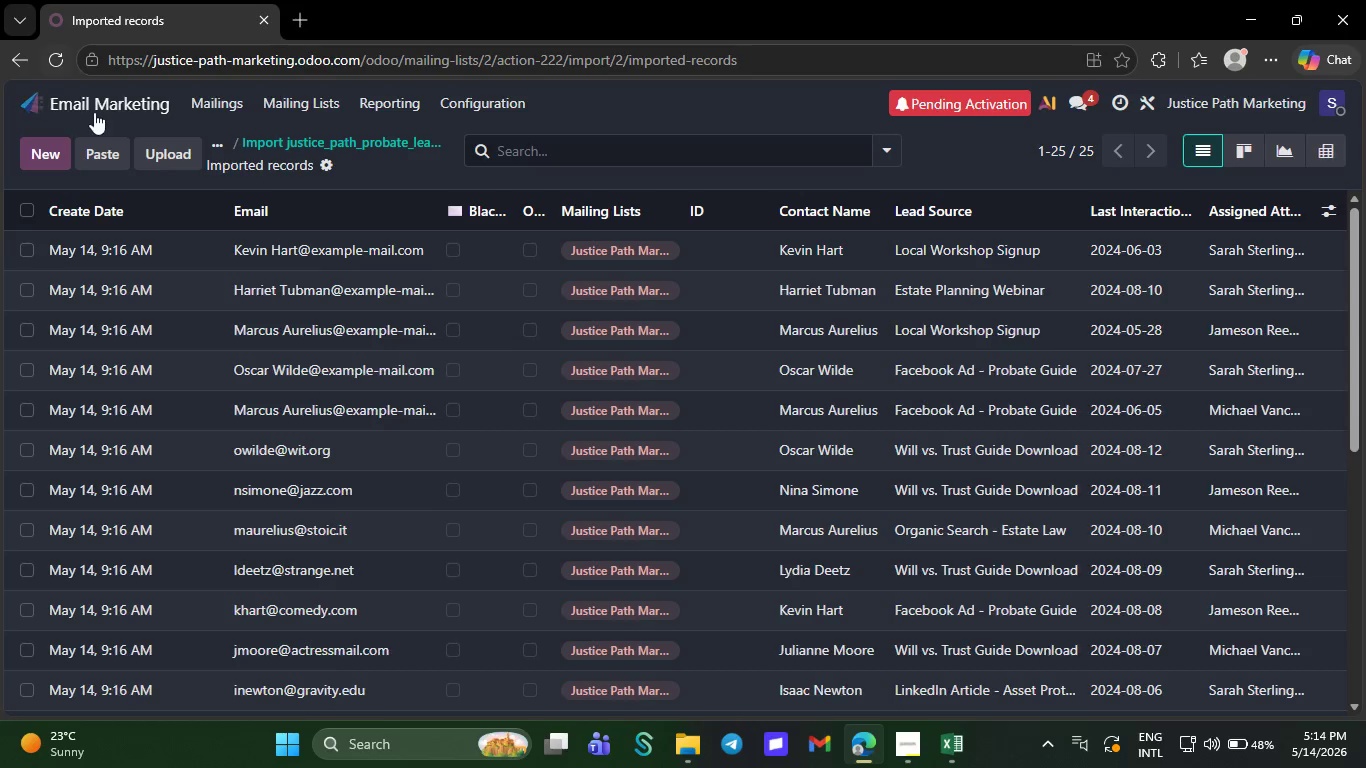 
left_click([96, 114])
 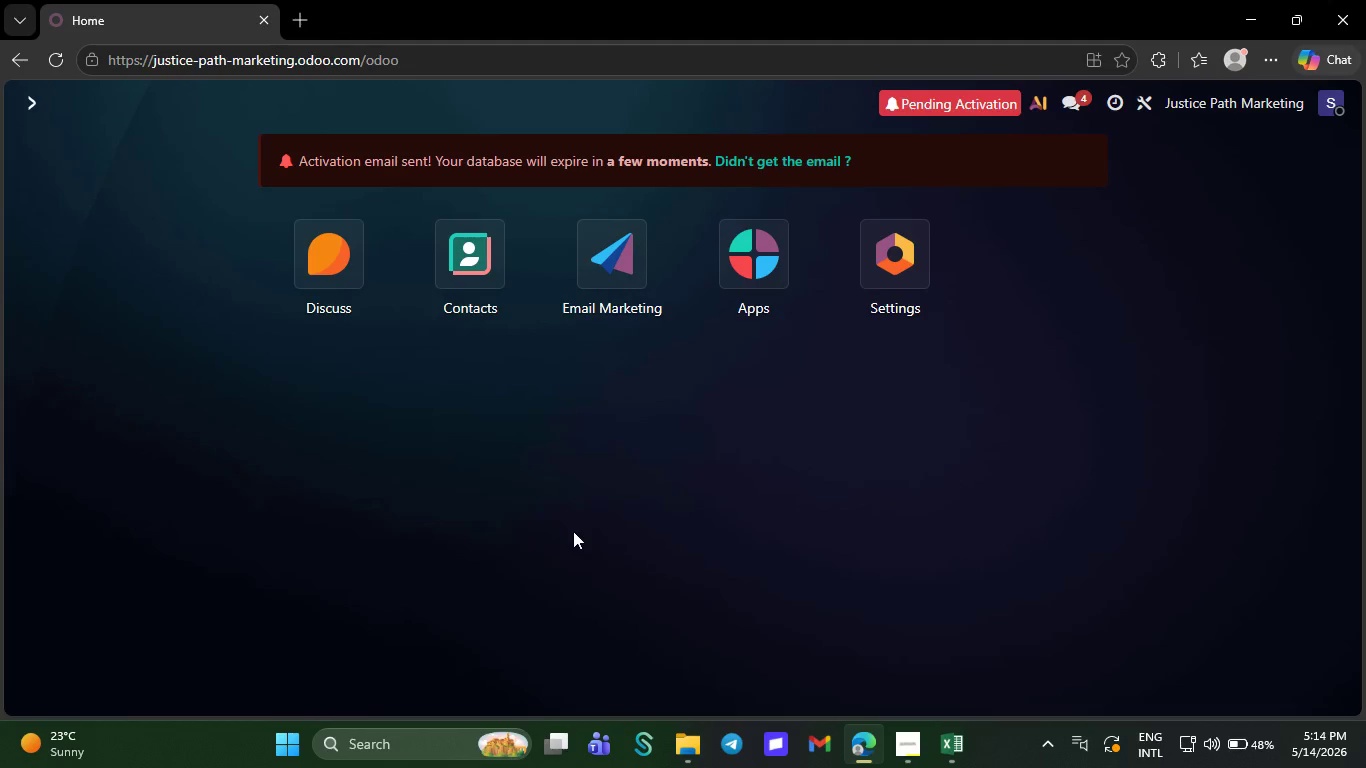 
left_click([901, 754])